 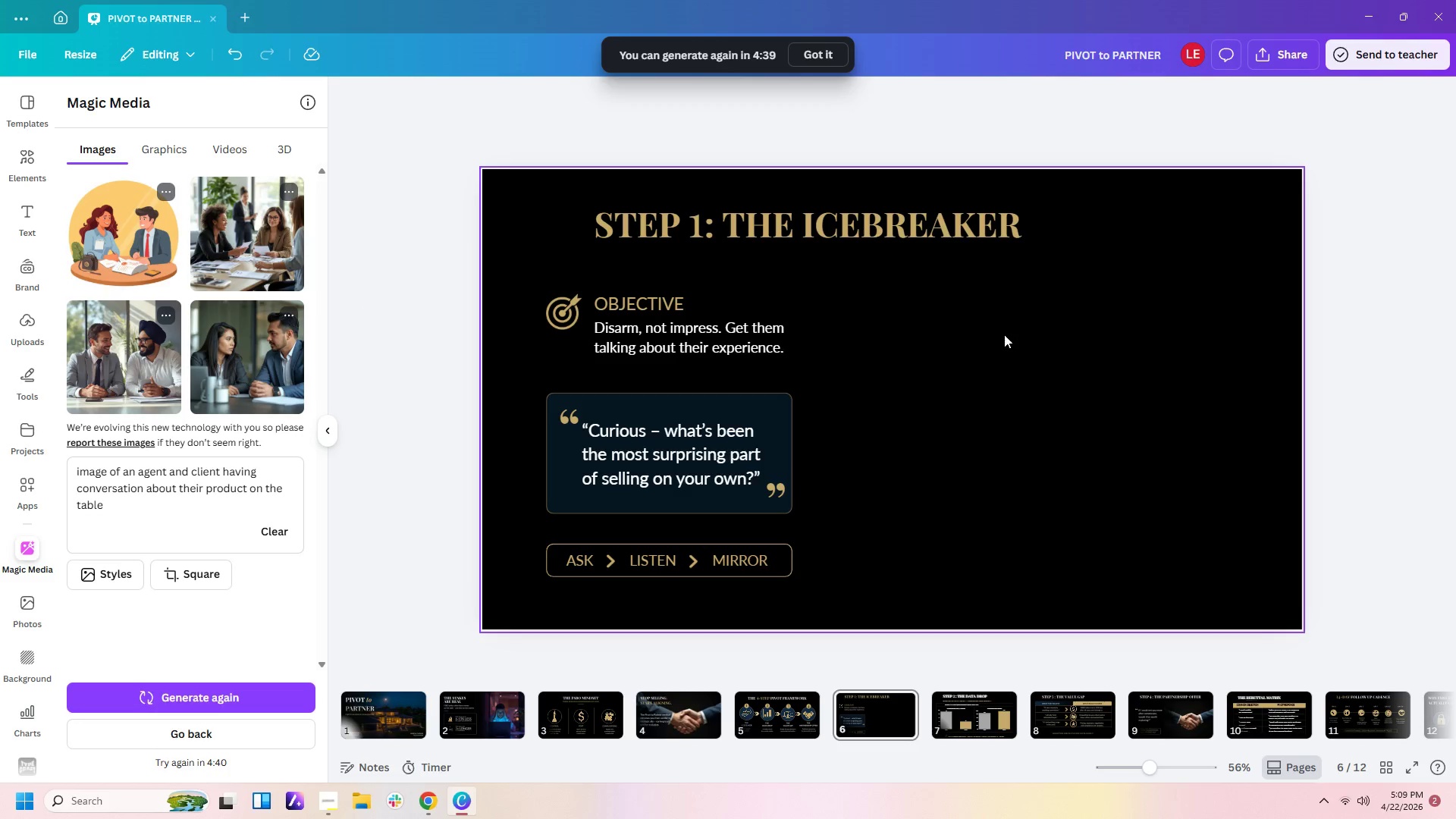 
left_click_drag(start_coordinate=[987, 395], to_coordinate=[1269, 385])
 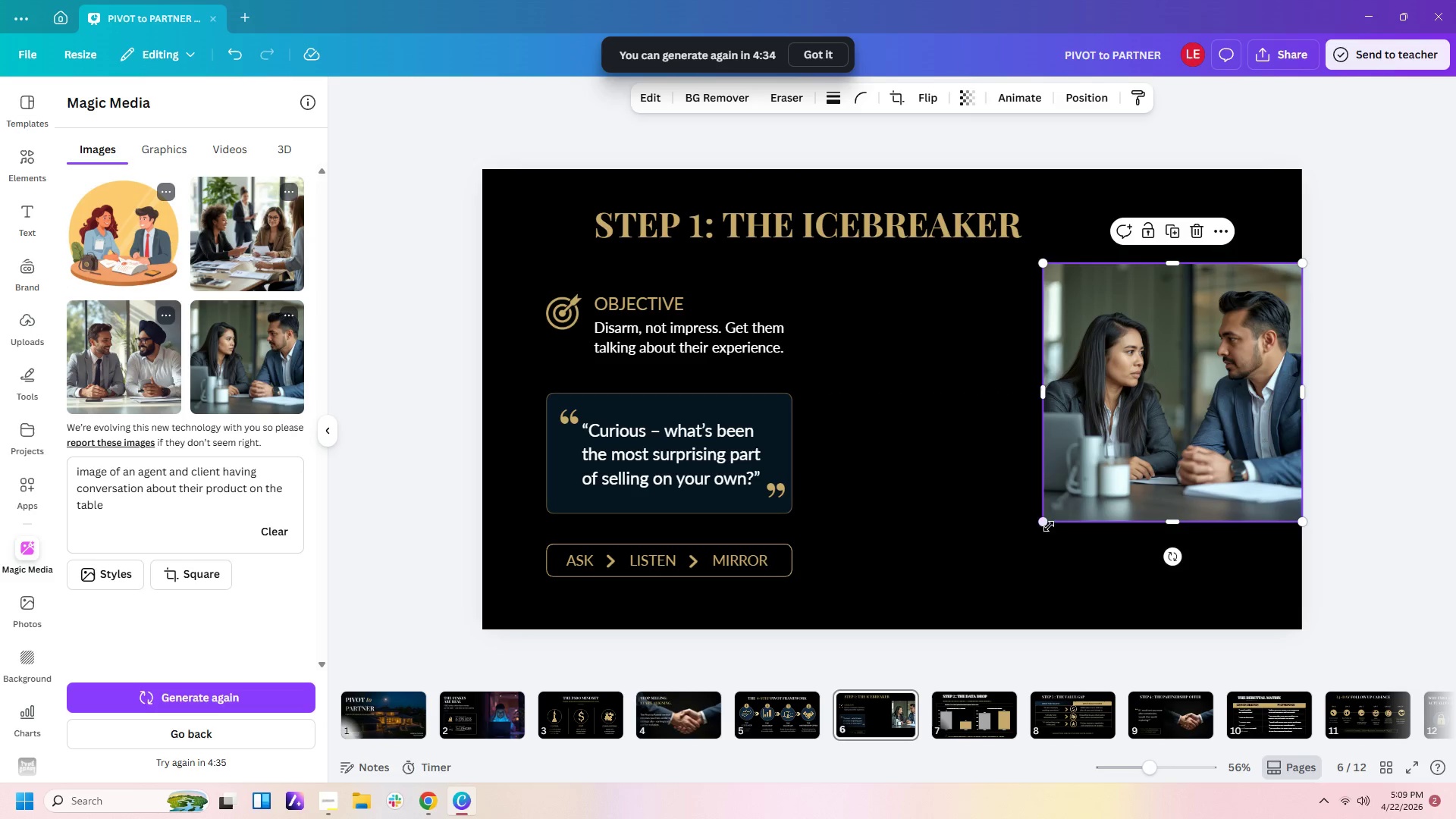 
left_click_drag(start_coordinate=[1046, 525], to_coordinate=[885, 582])
 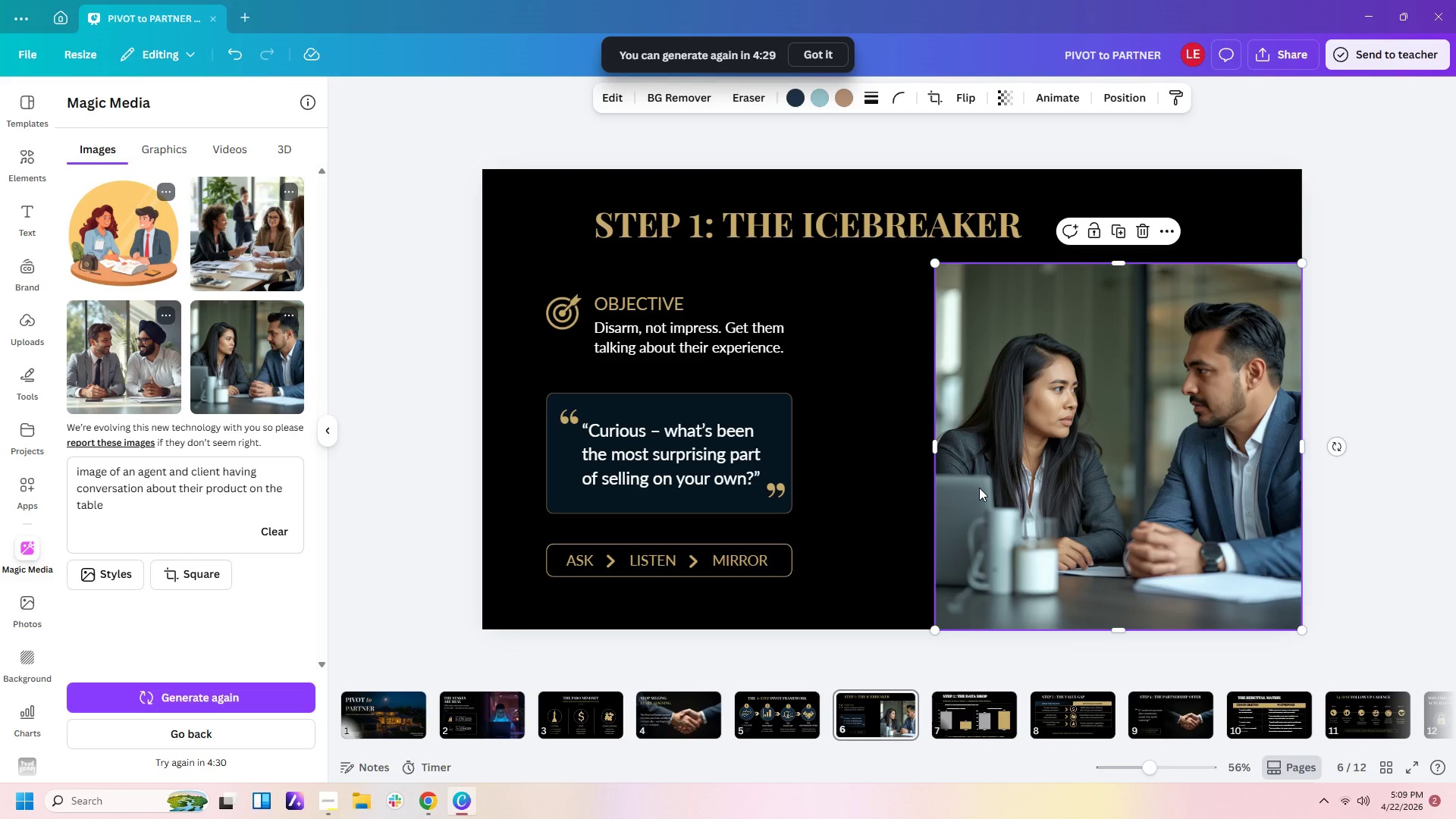 
left_click_drag(start_coordinate=[979, 488], to_coordinate=[981, 390])
 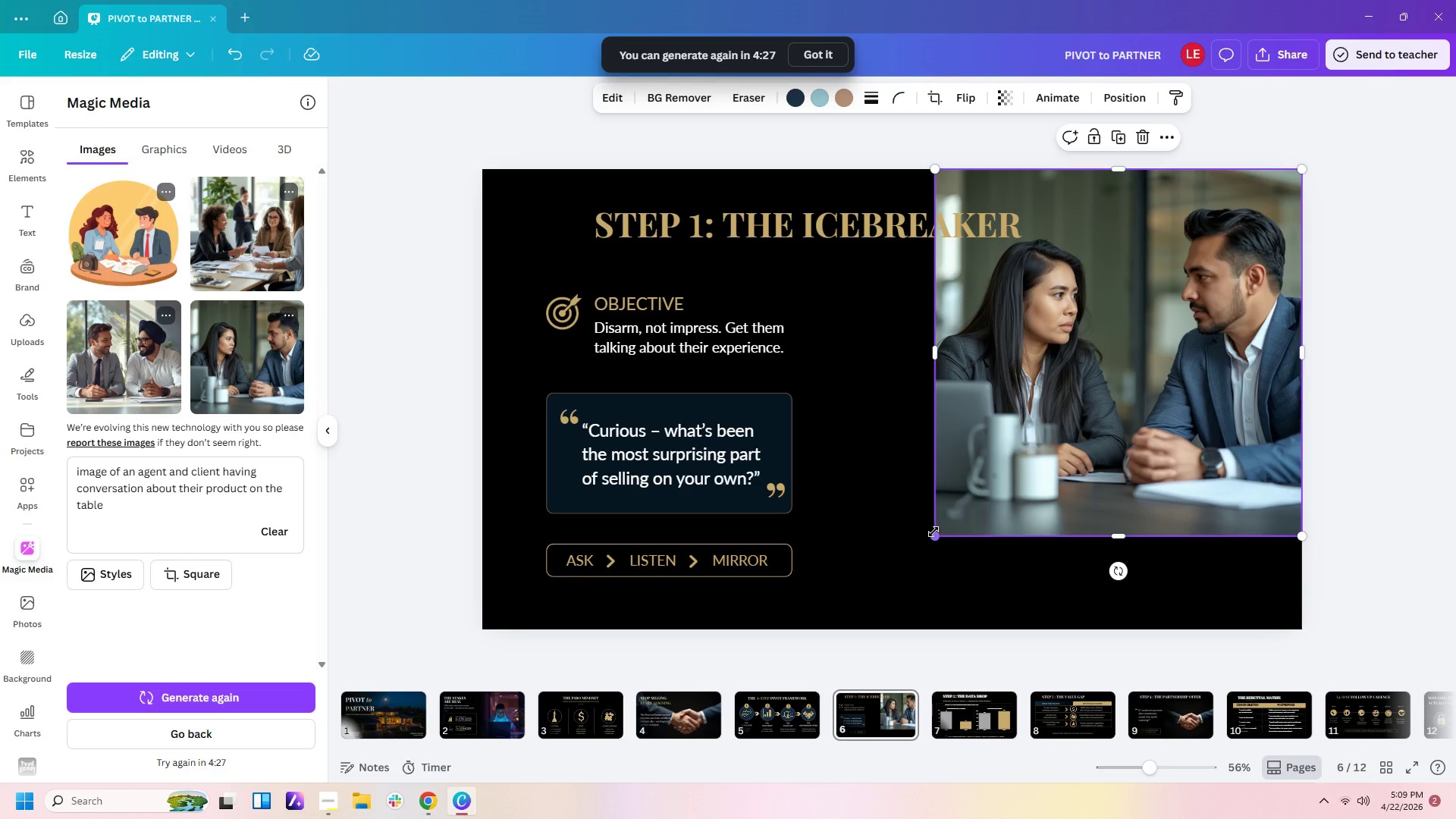 
left_click_drag(start_coordinate=[934, 534], to_coordinate=[844, 636])
 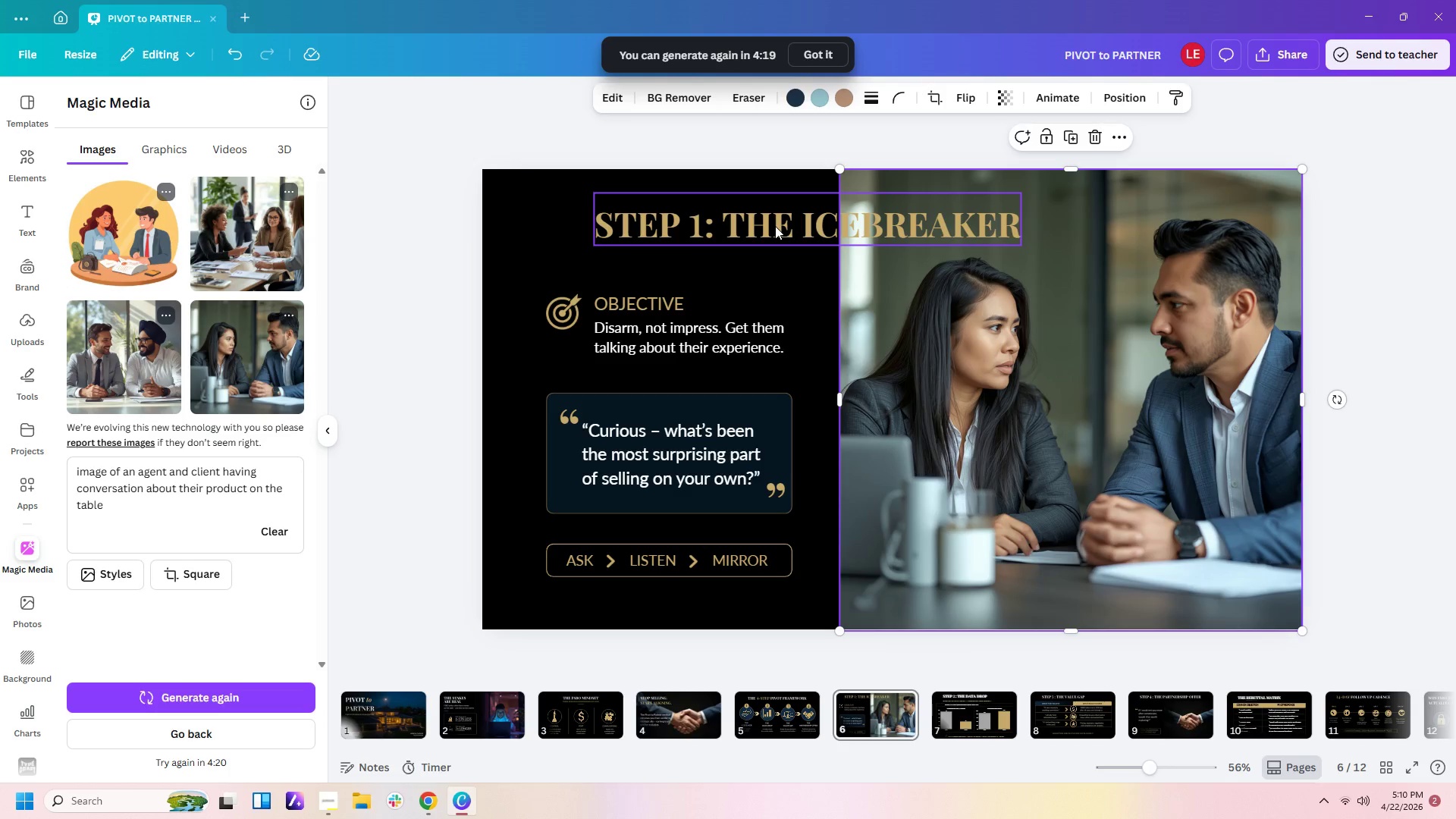 
left_click([775, 226])
 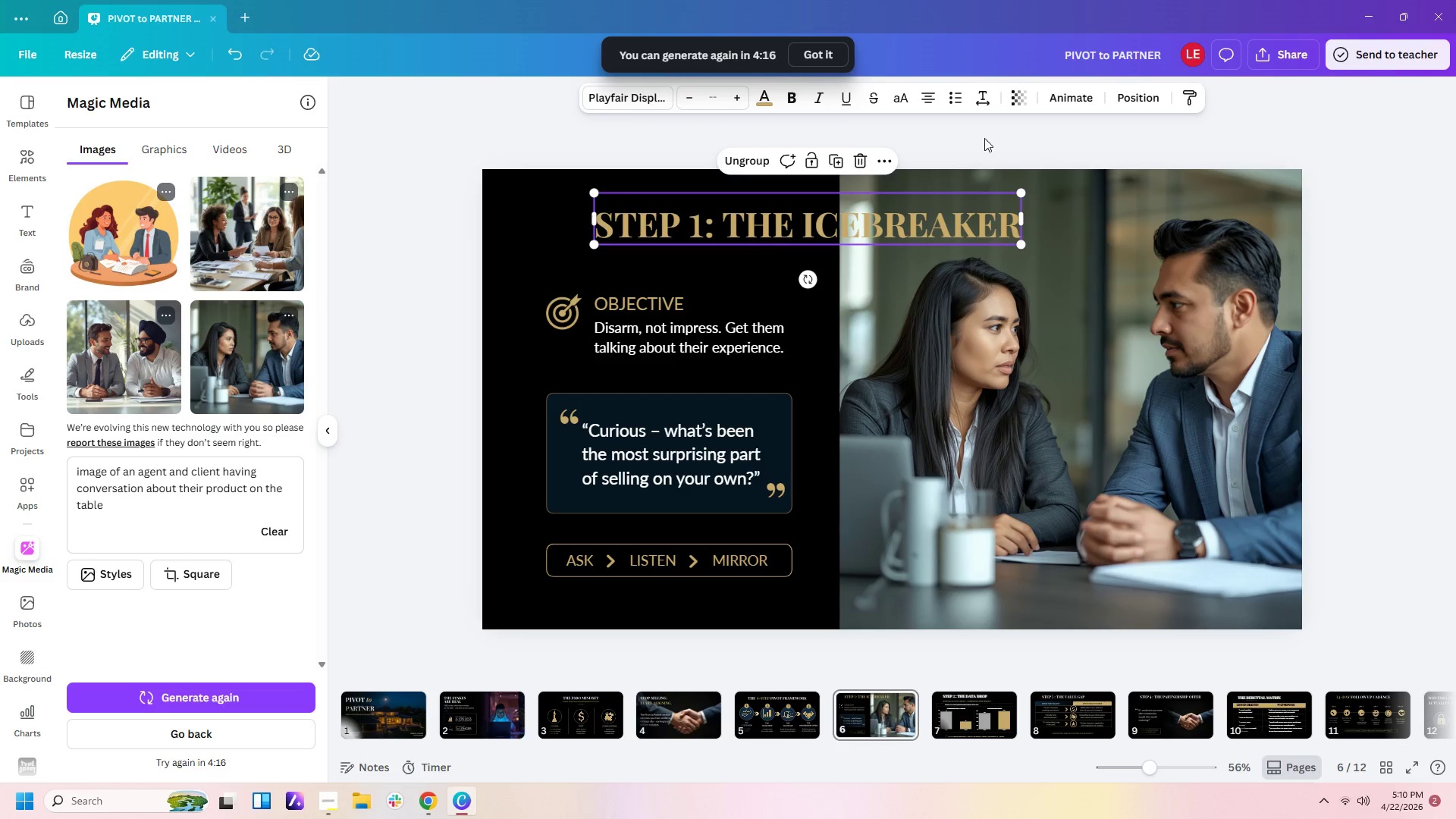 
left_click([1340, 451])
 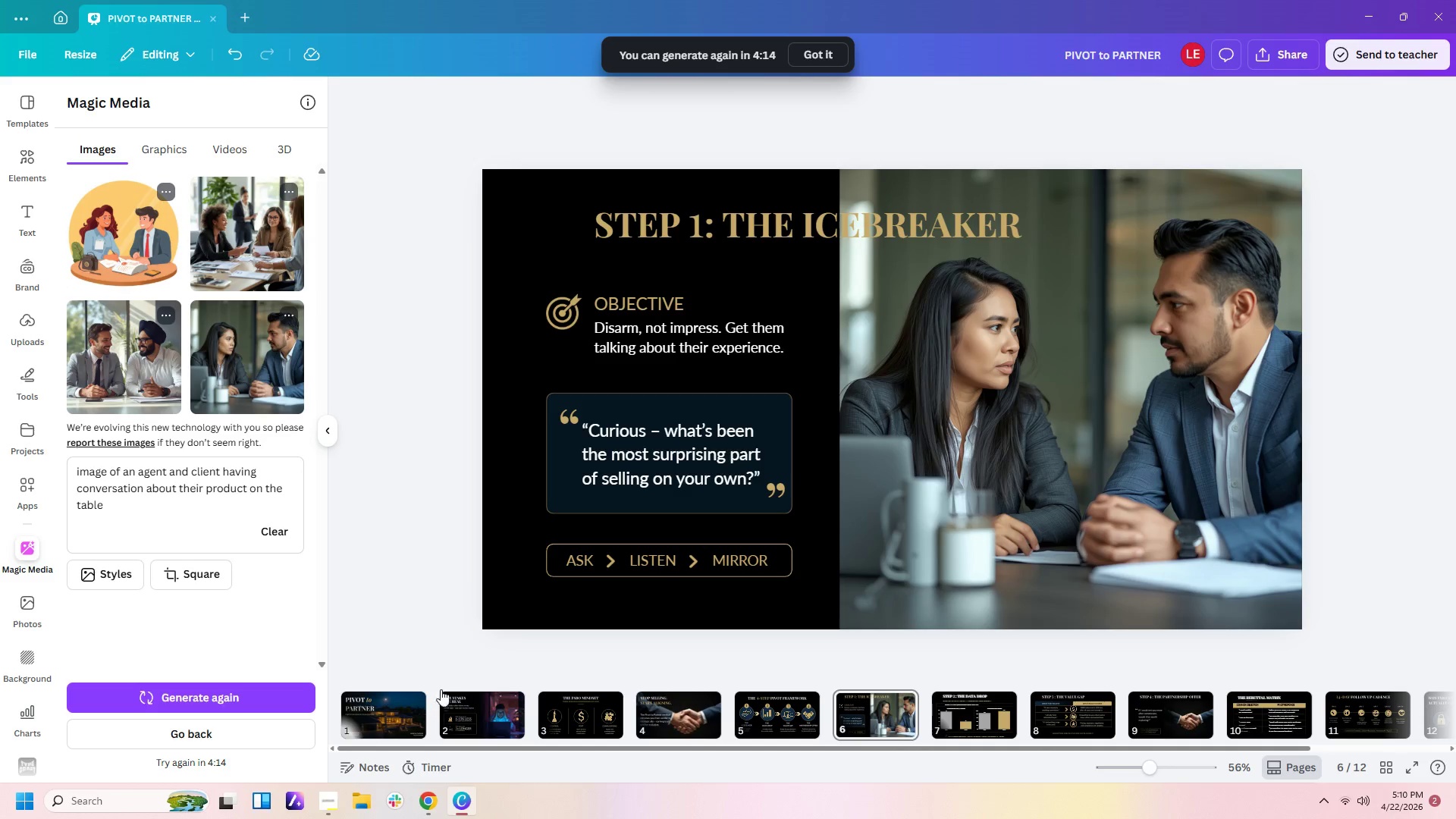 
left_click([362, 715])
 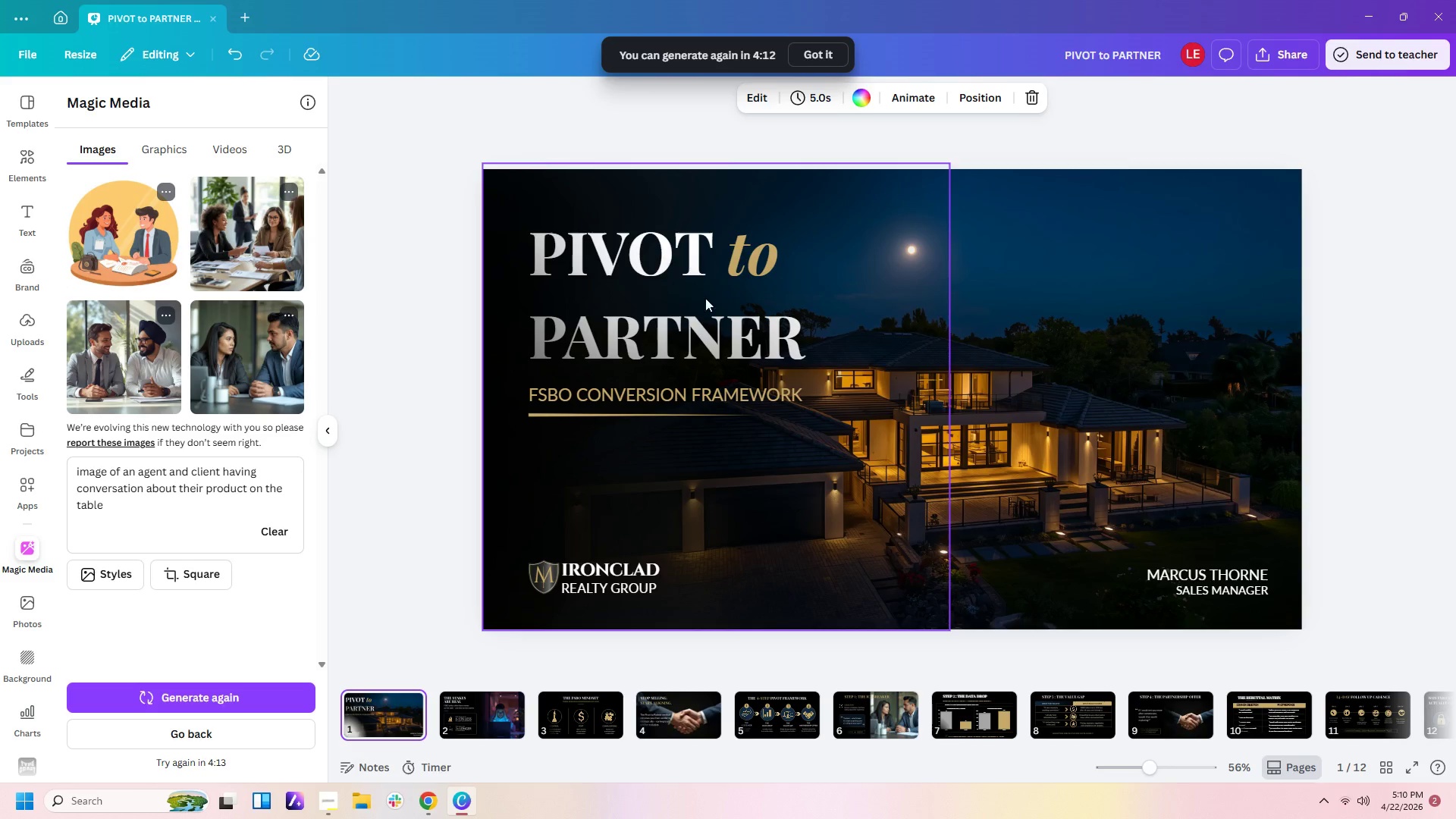 
left_click([569, 205])
 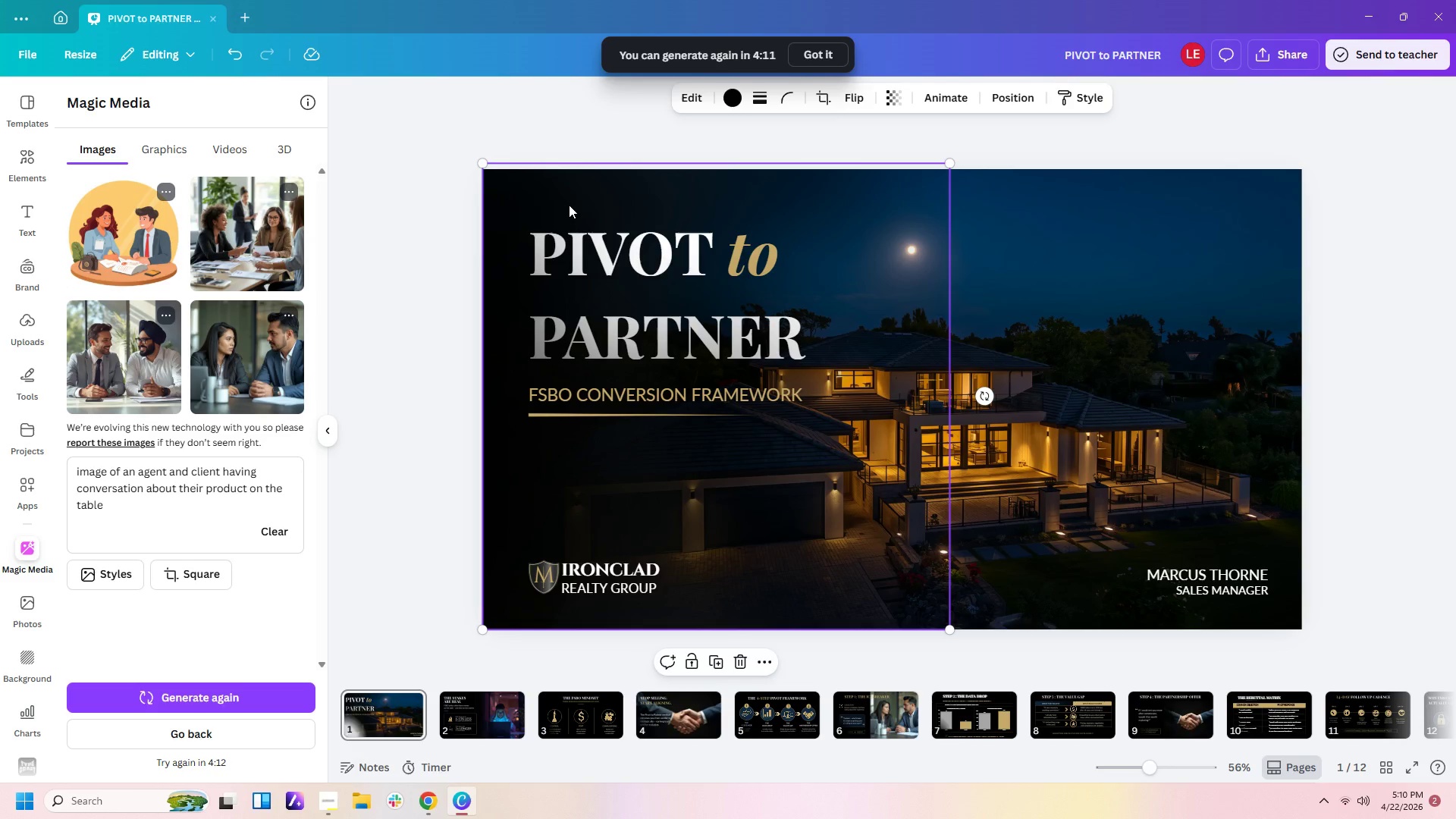 
key(Control+C)
 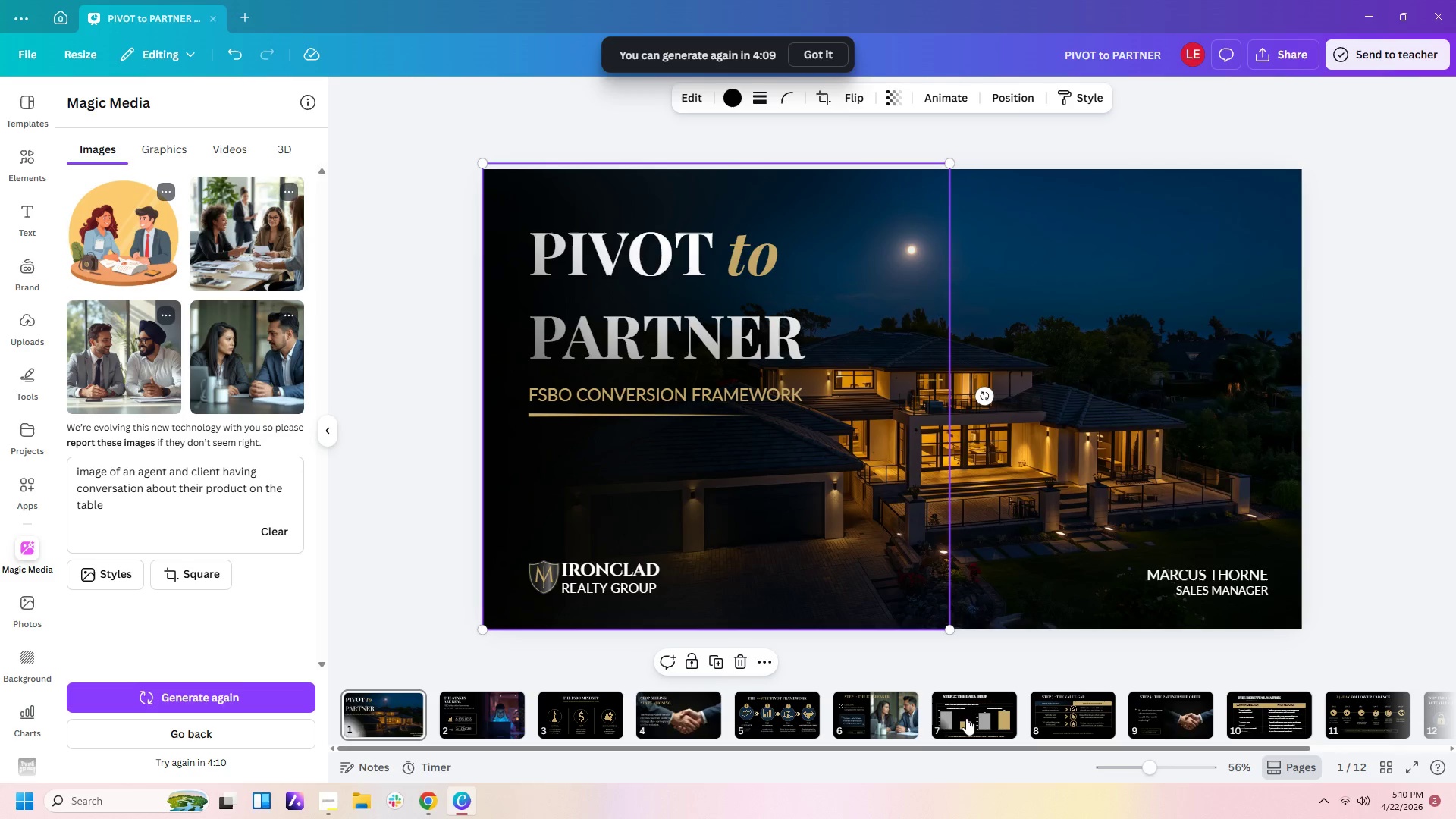 
left_click([853, 705])
 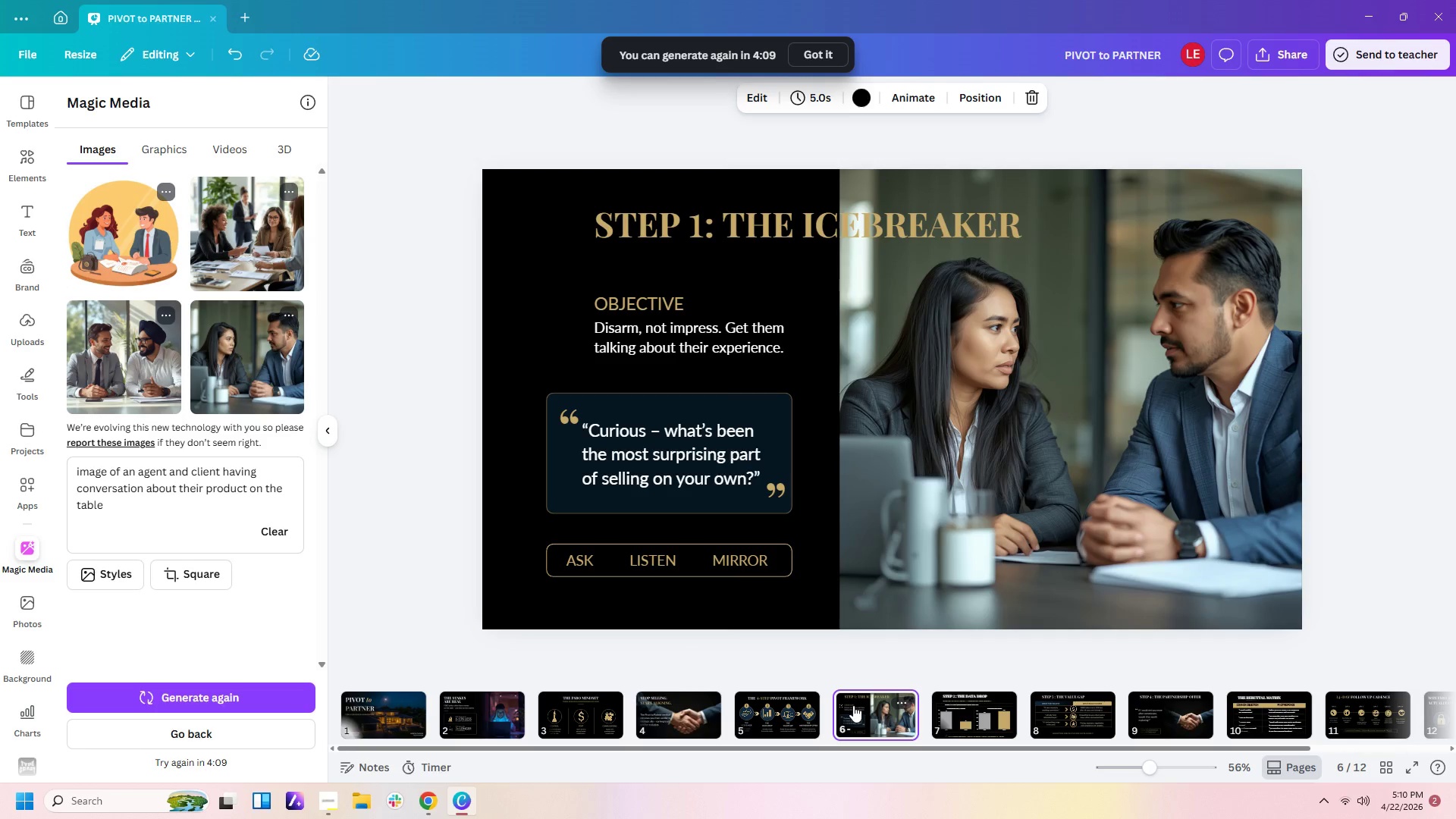 
key(Control+V)
 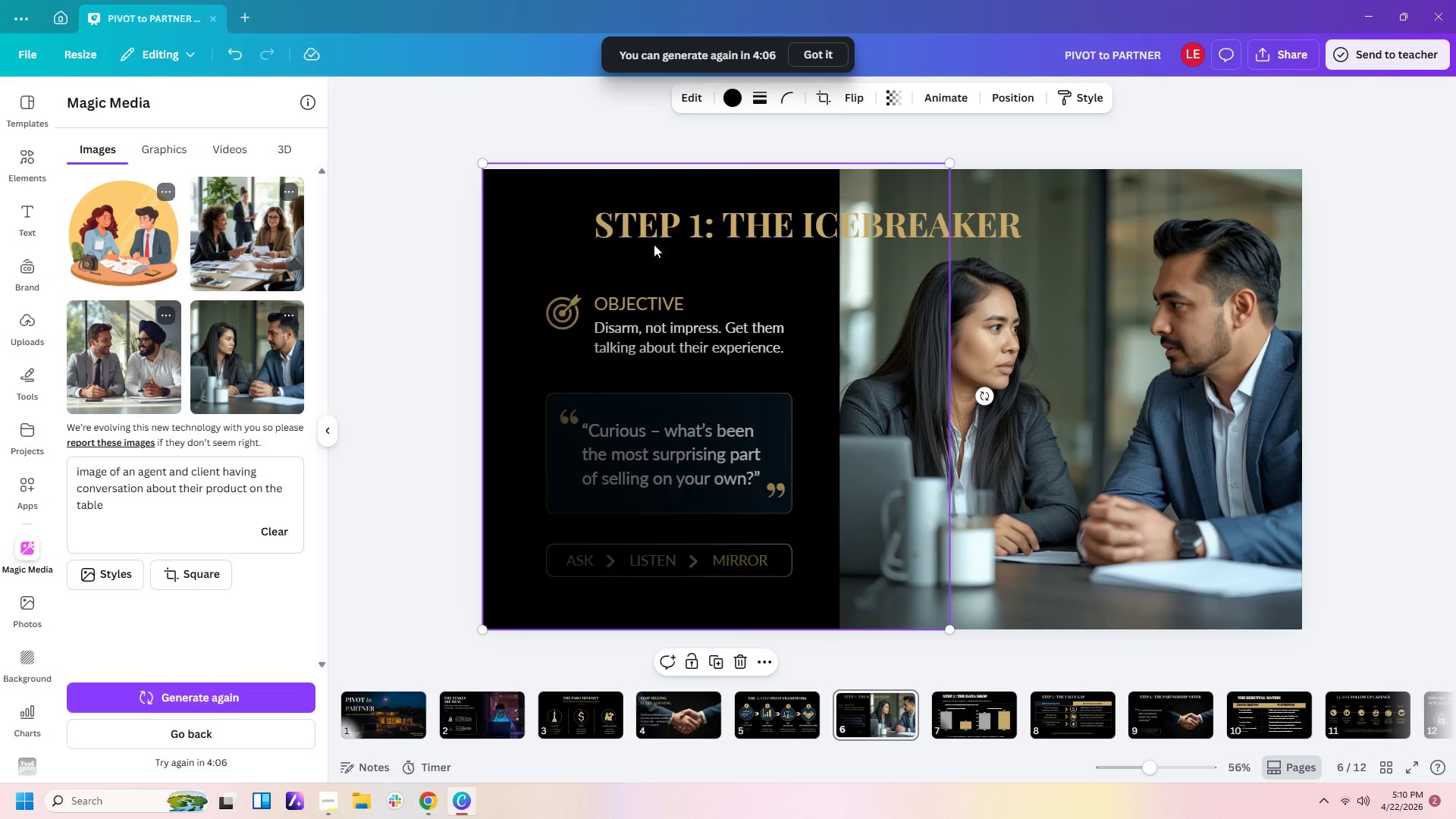 
left_click_drag(start_coordinate=[558, 246], to_coordinate=[826, 248])
 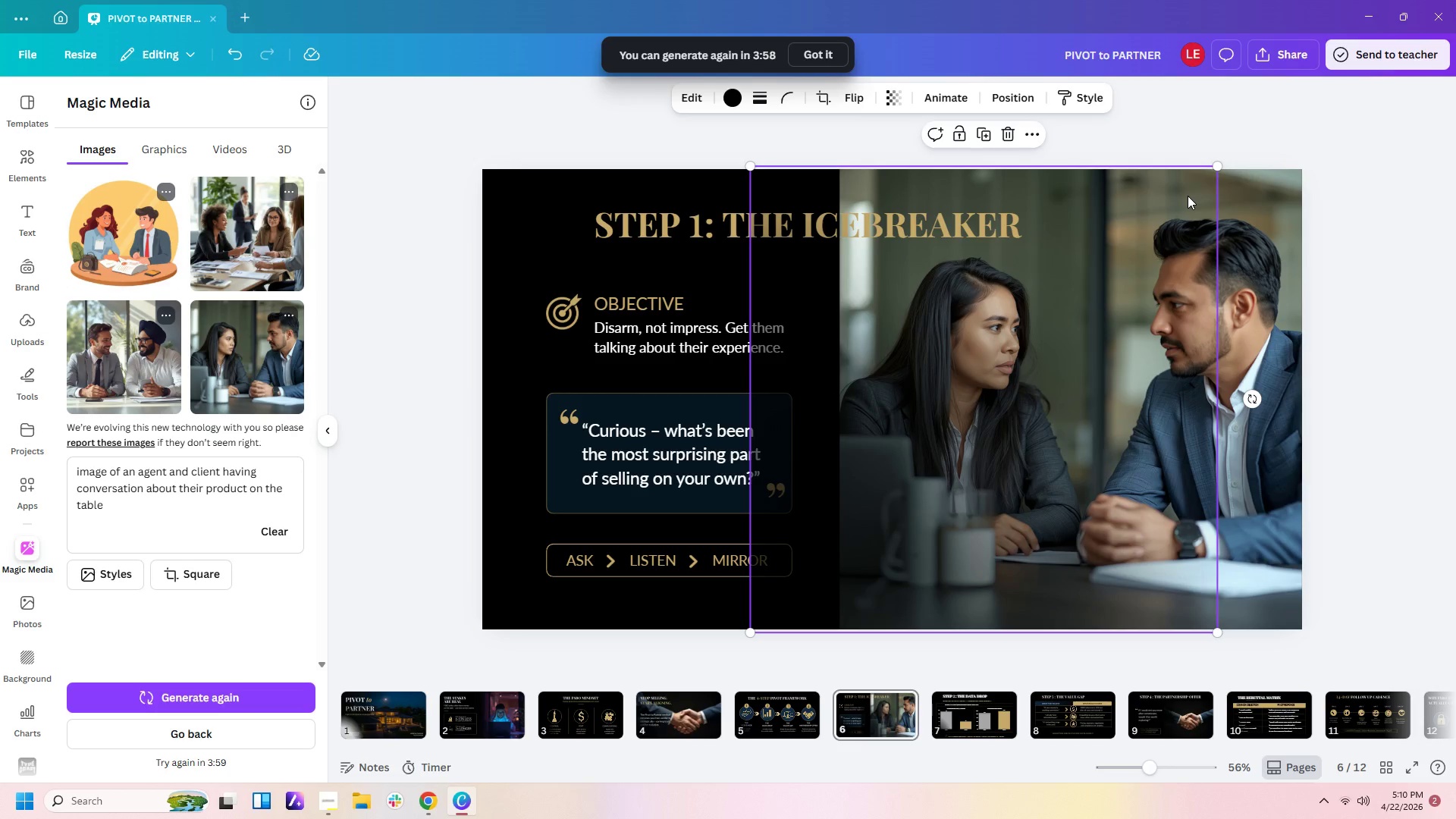 
key(Control+C)
 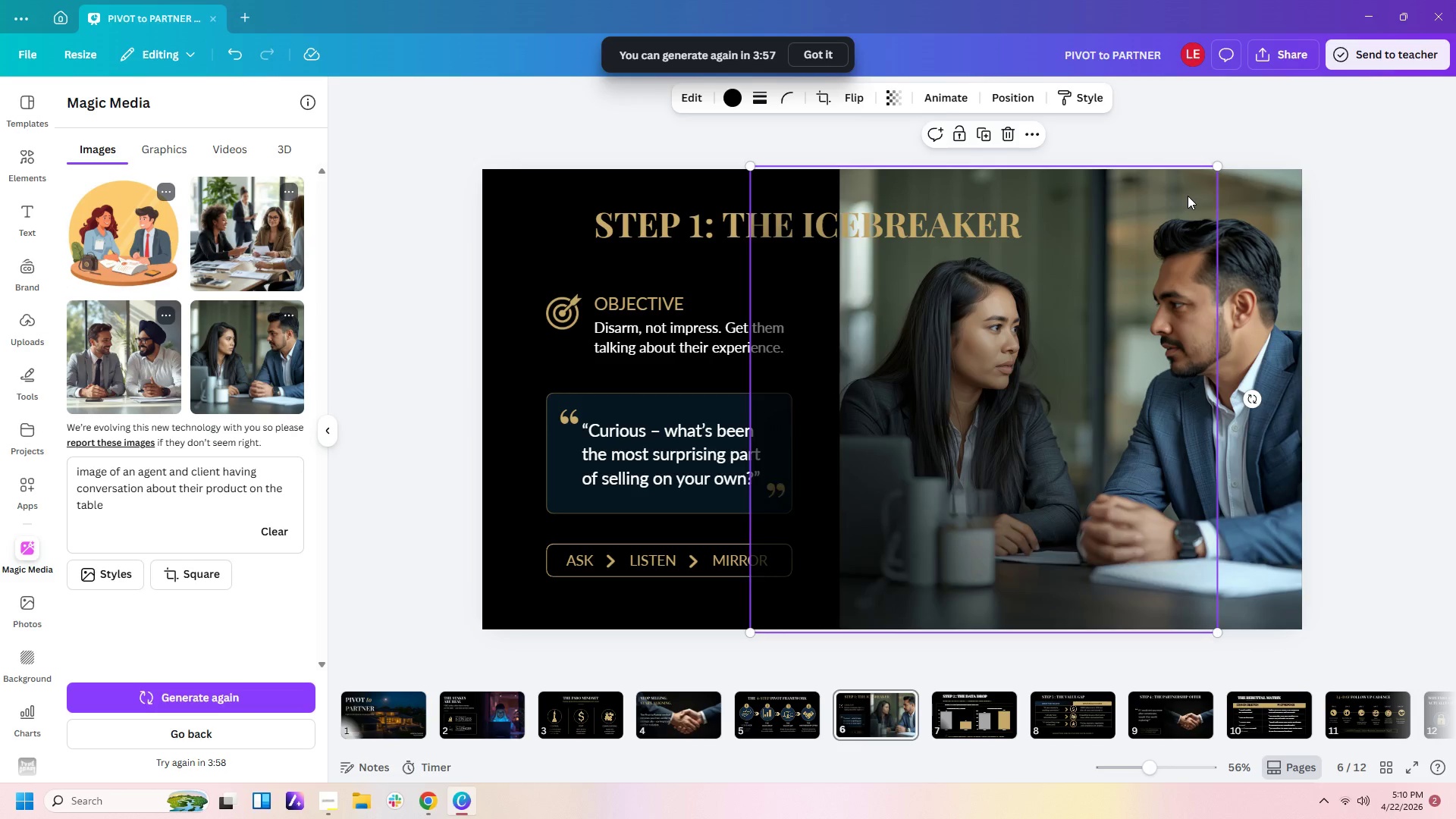 
key(Control+V)
 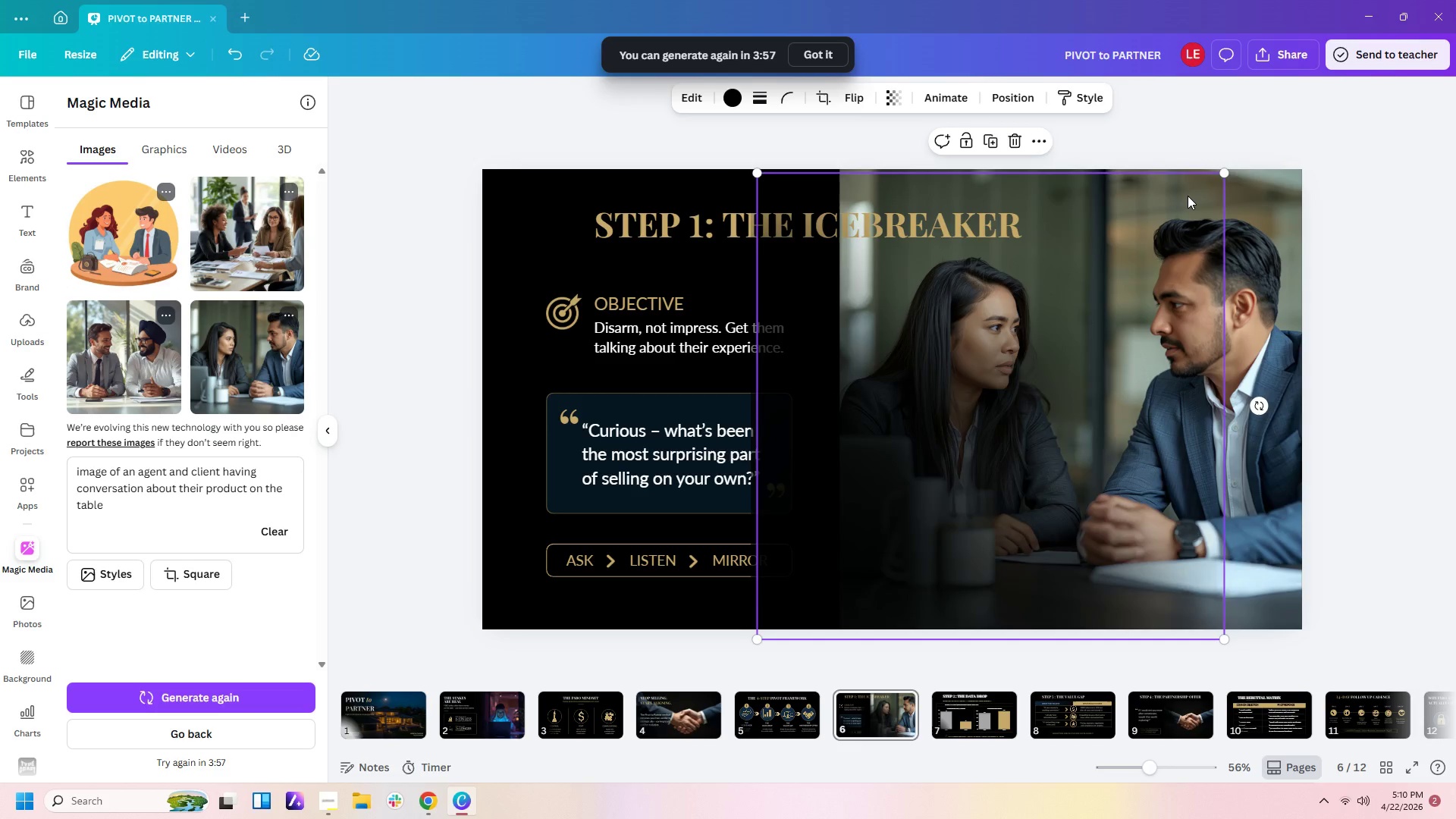 
key(Control+V)
 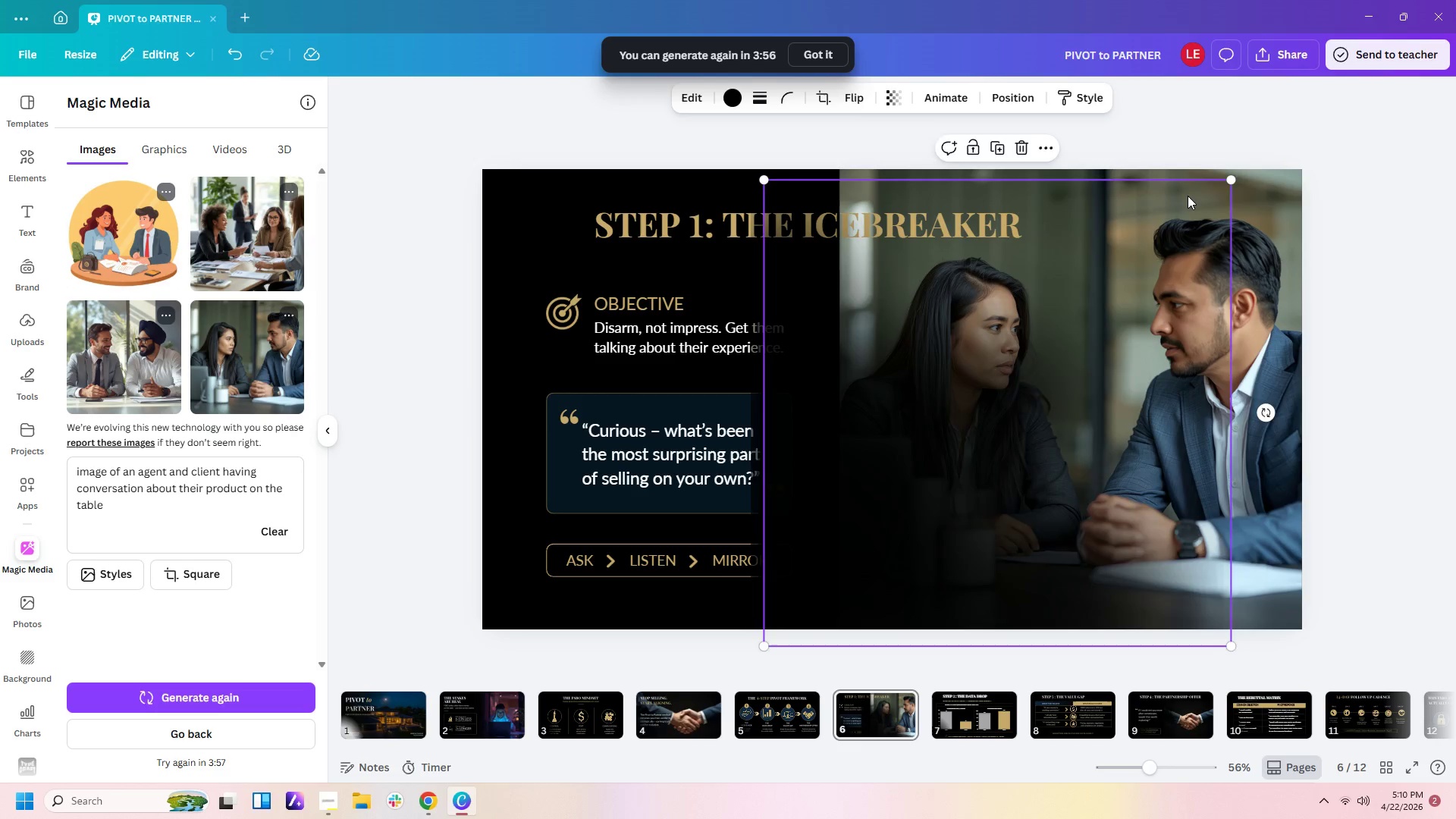 
key(Control+V)
 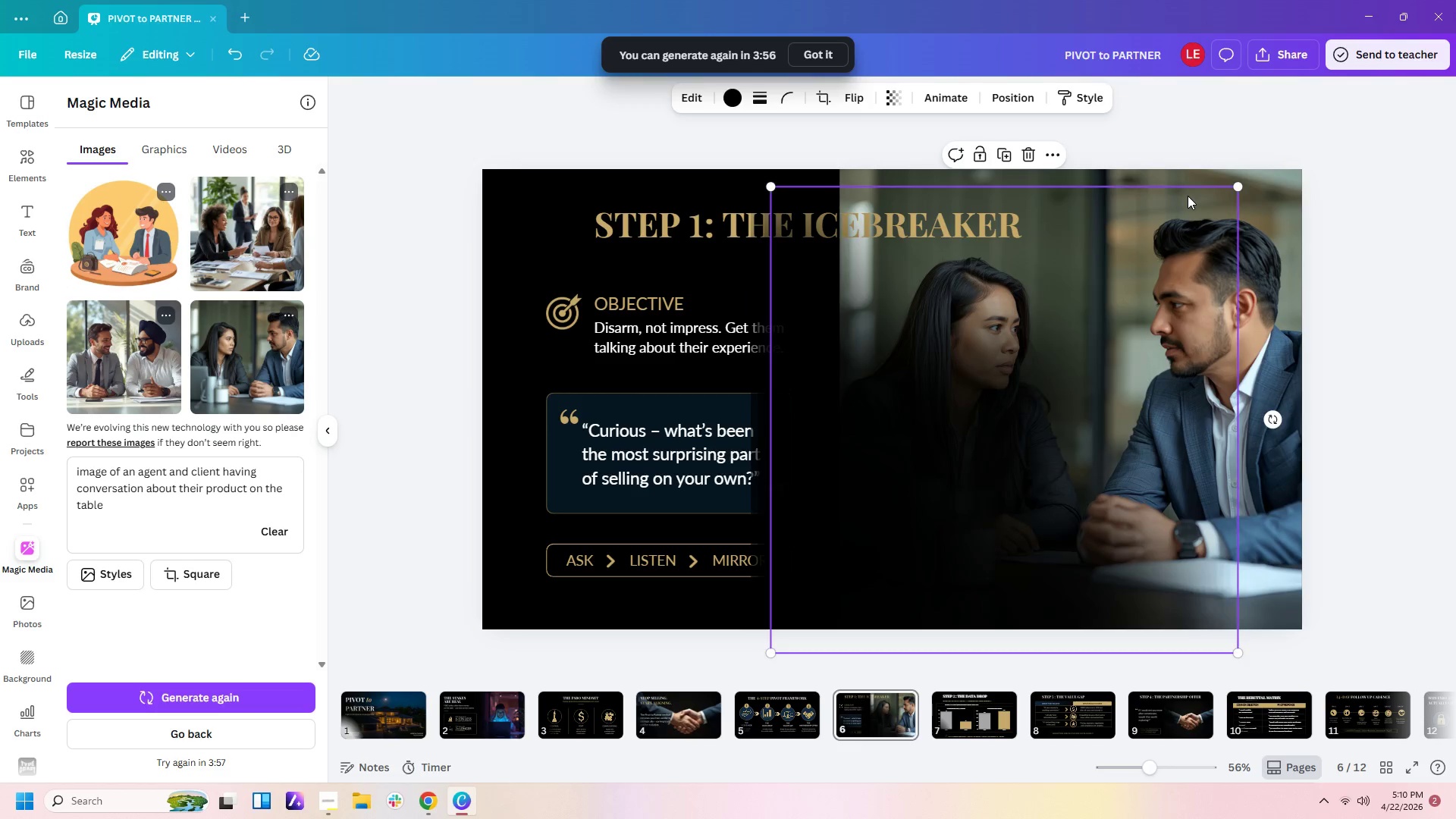 
key(Control+V)
 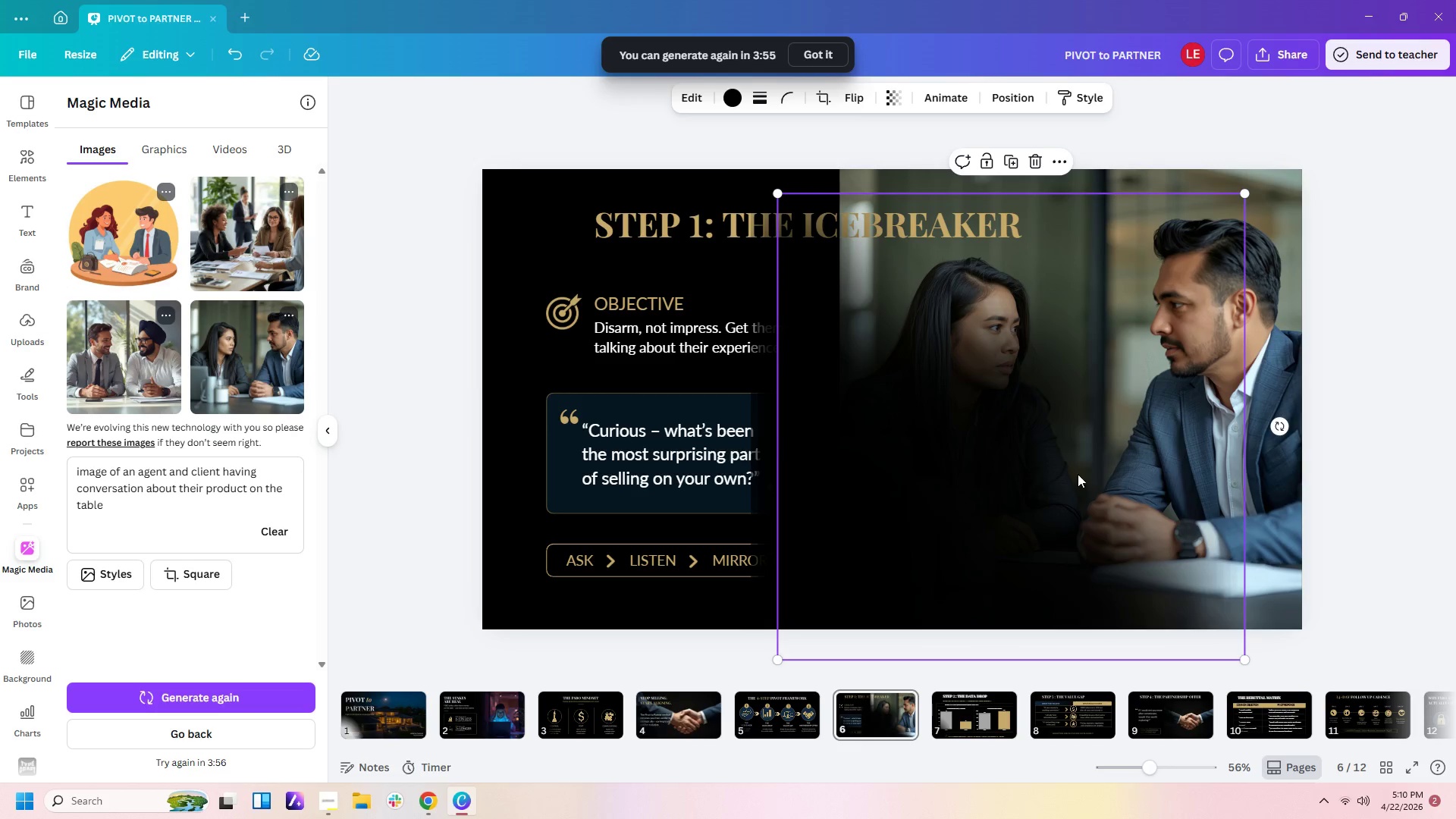 
left_click([1075, 473])
 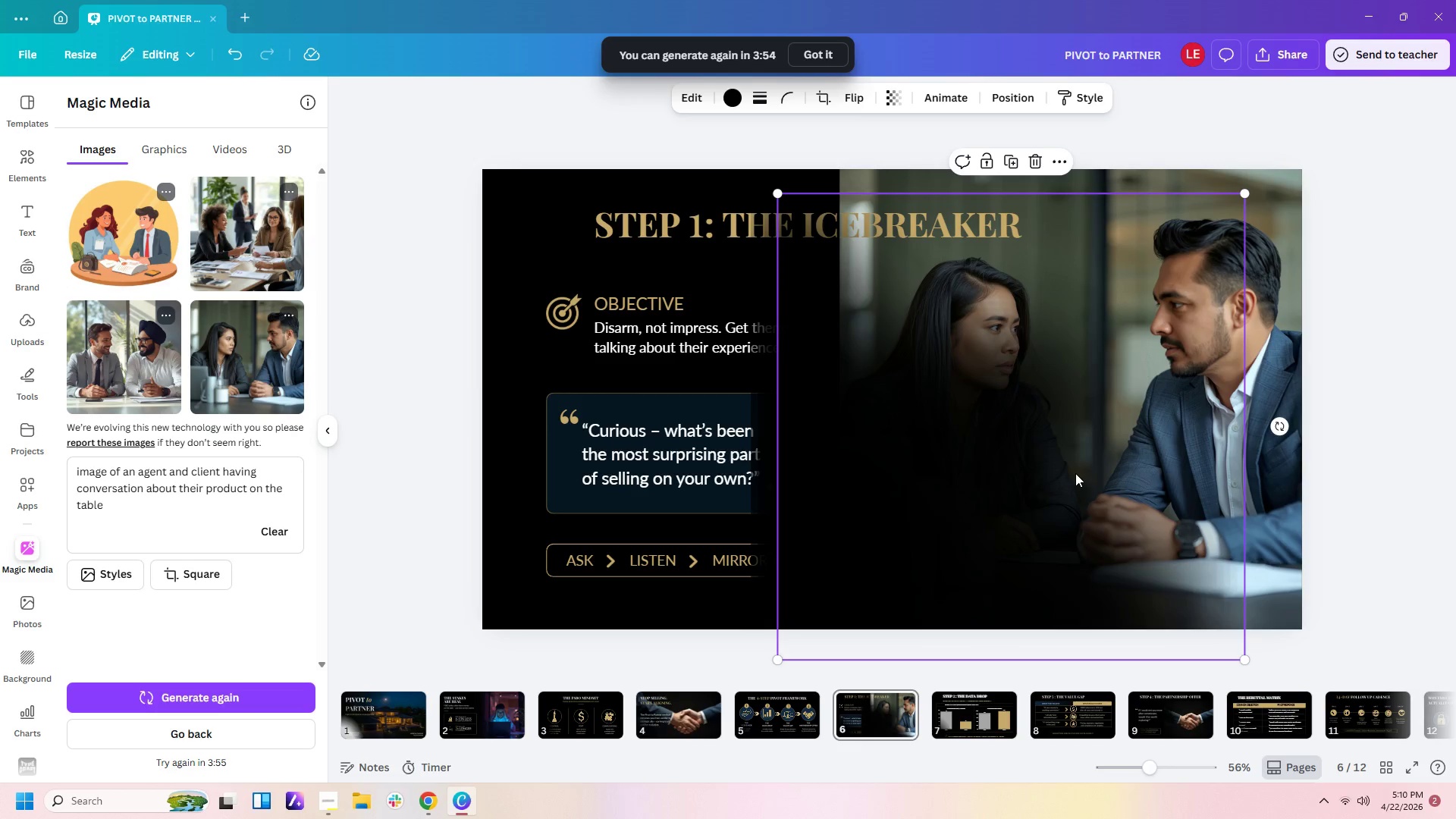 
key(Delete)
 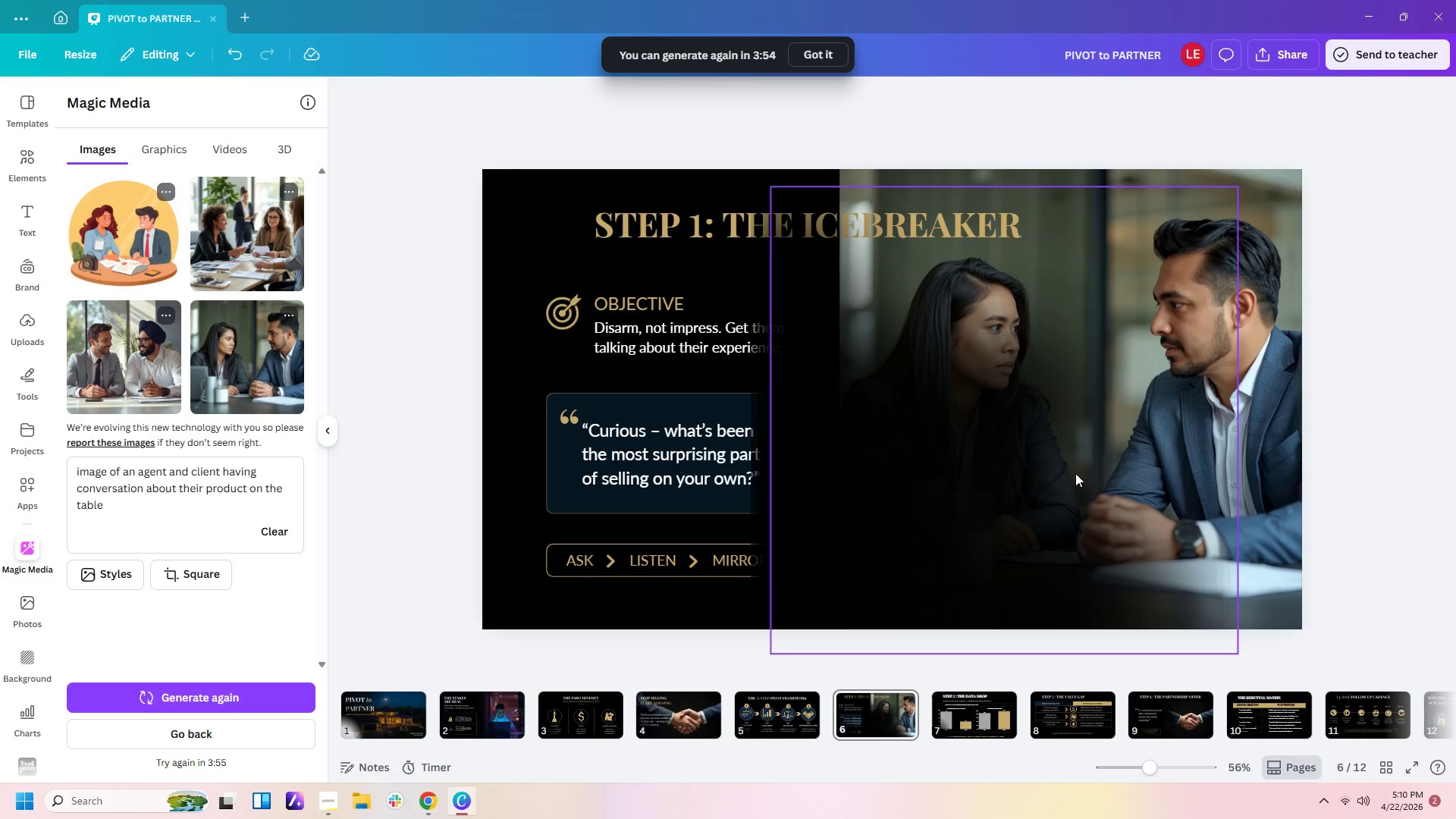 
left_click([1075, 473])
 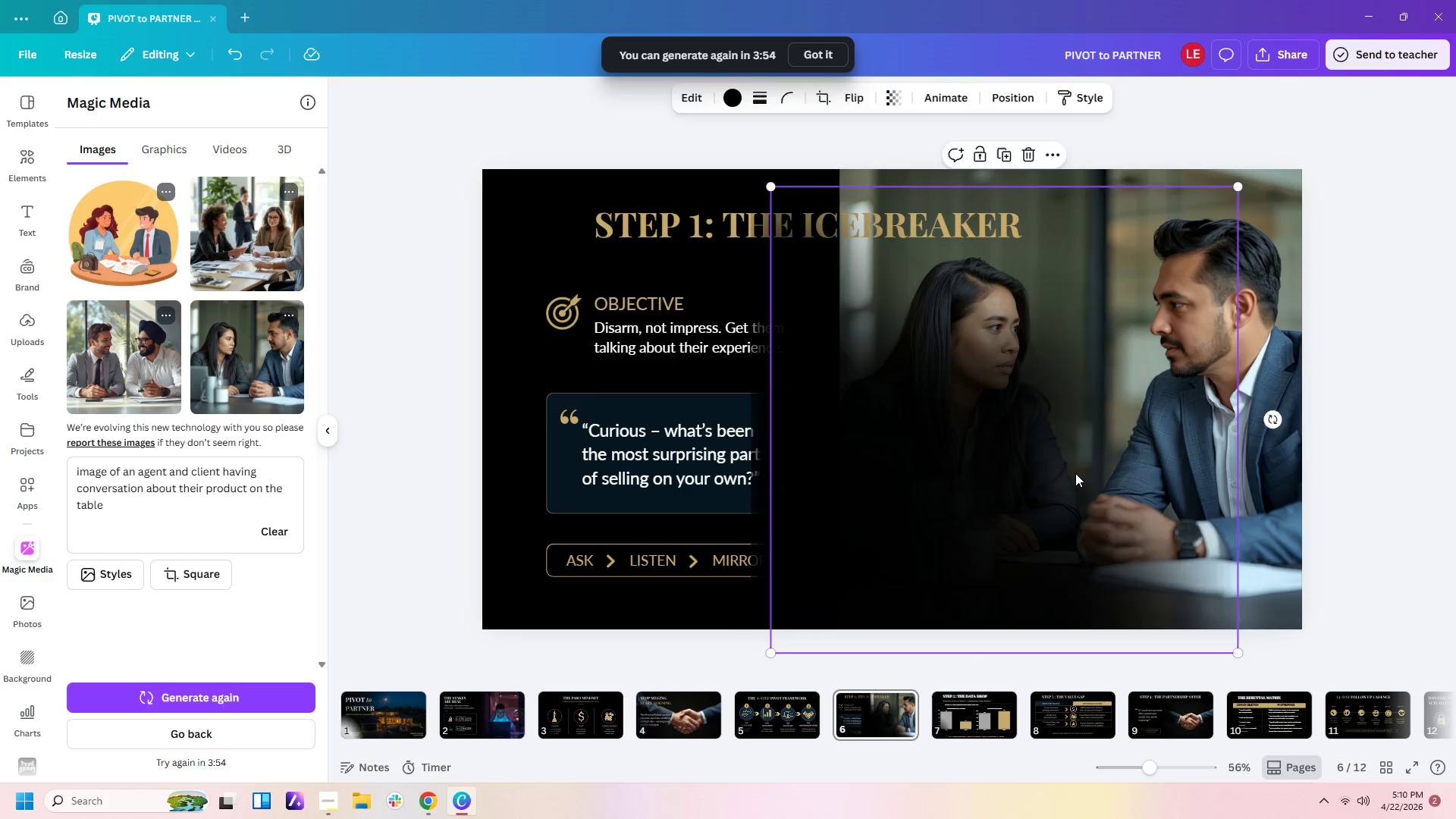 
key(Delete)
 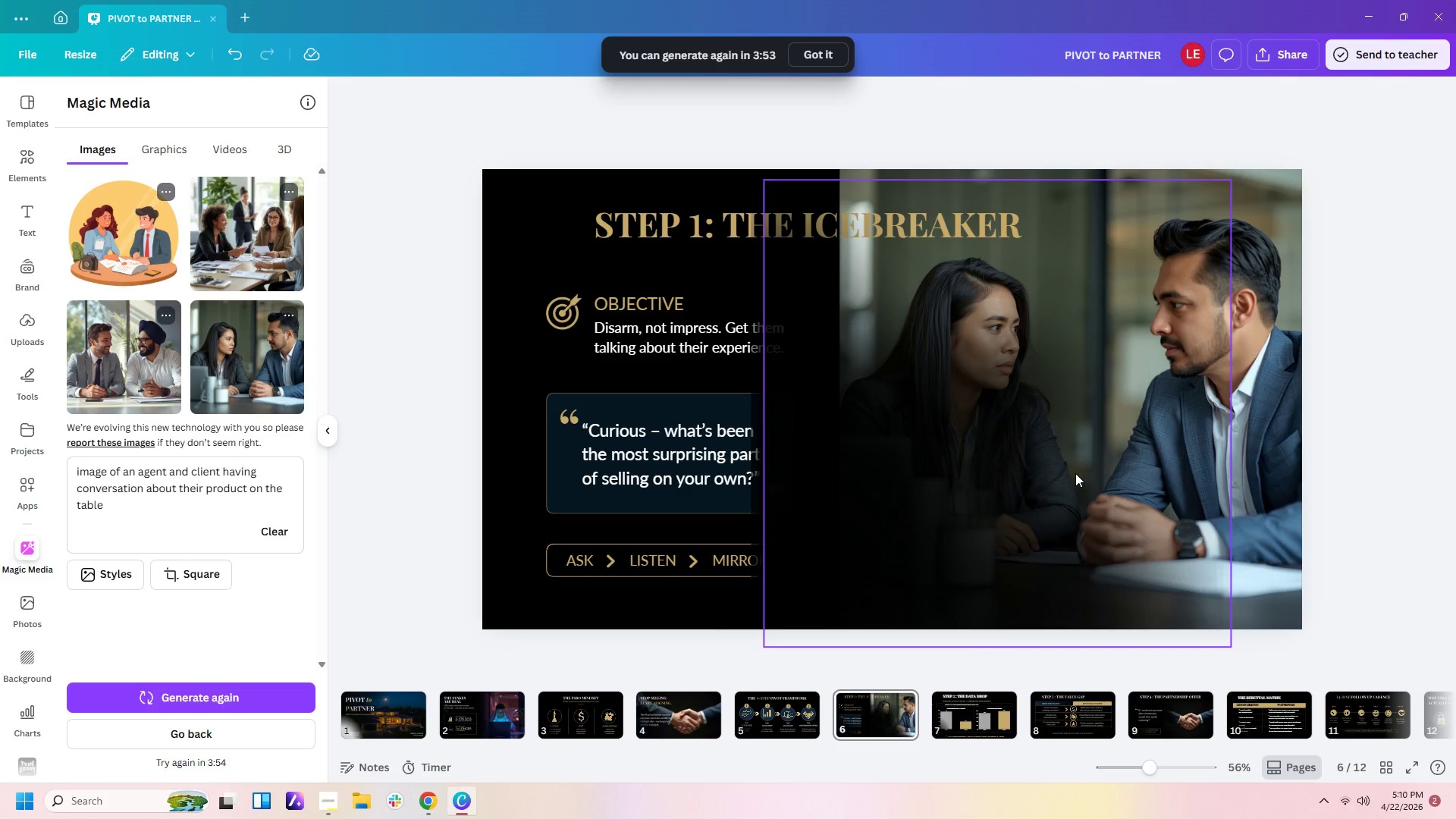 
double_click([1075, 473])
 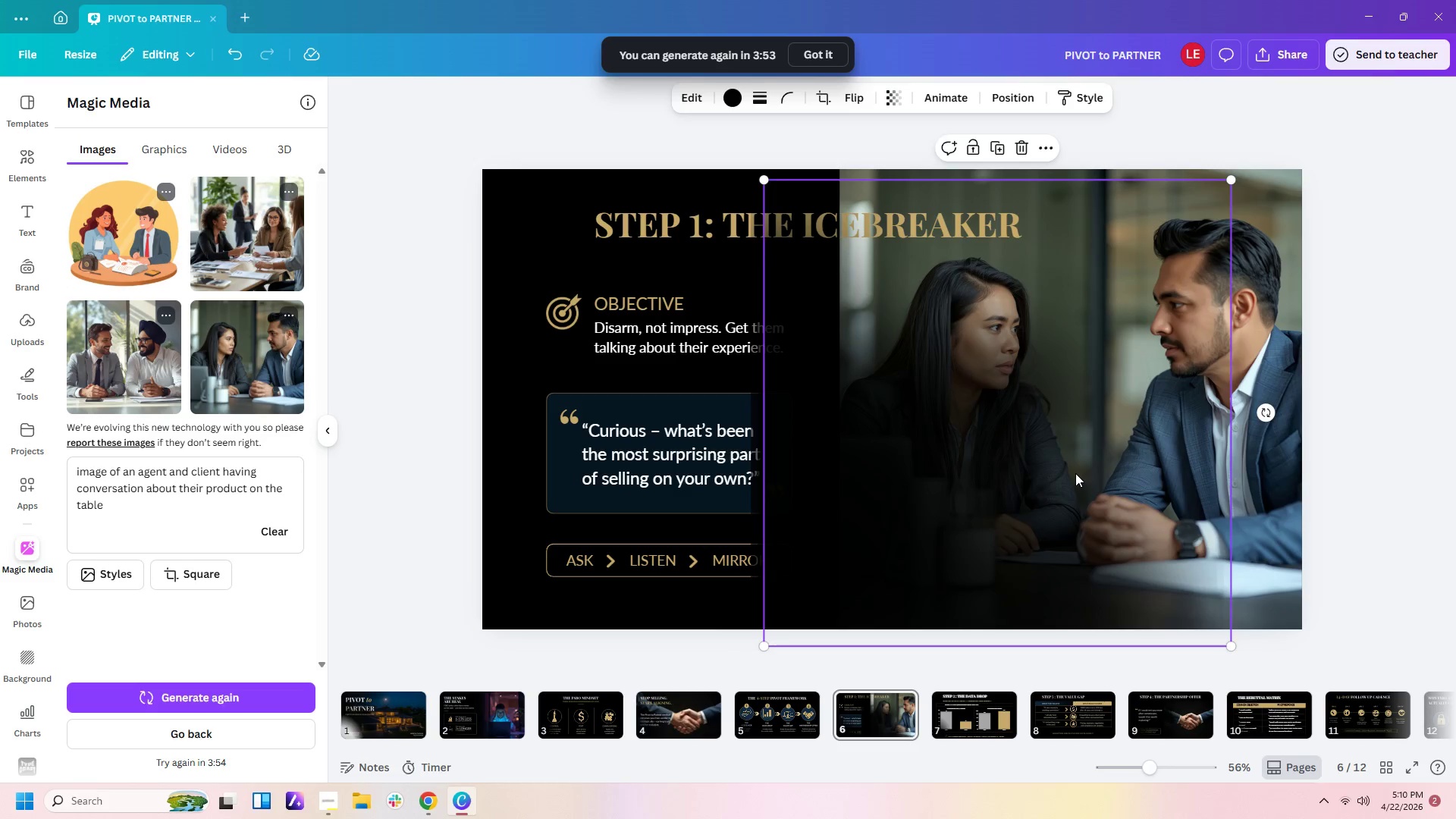 
key(Delete)
 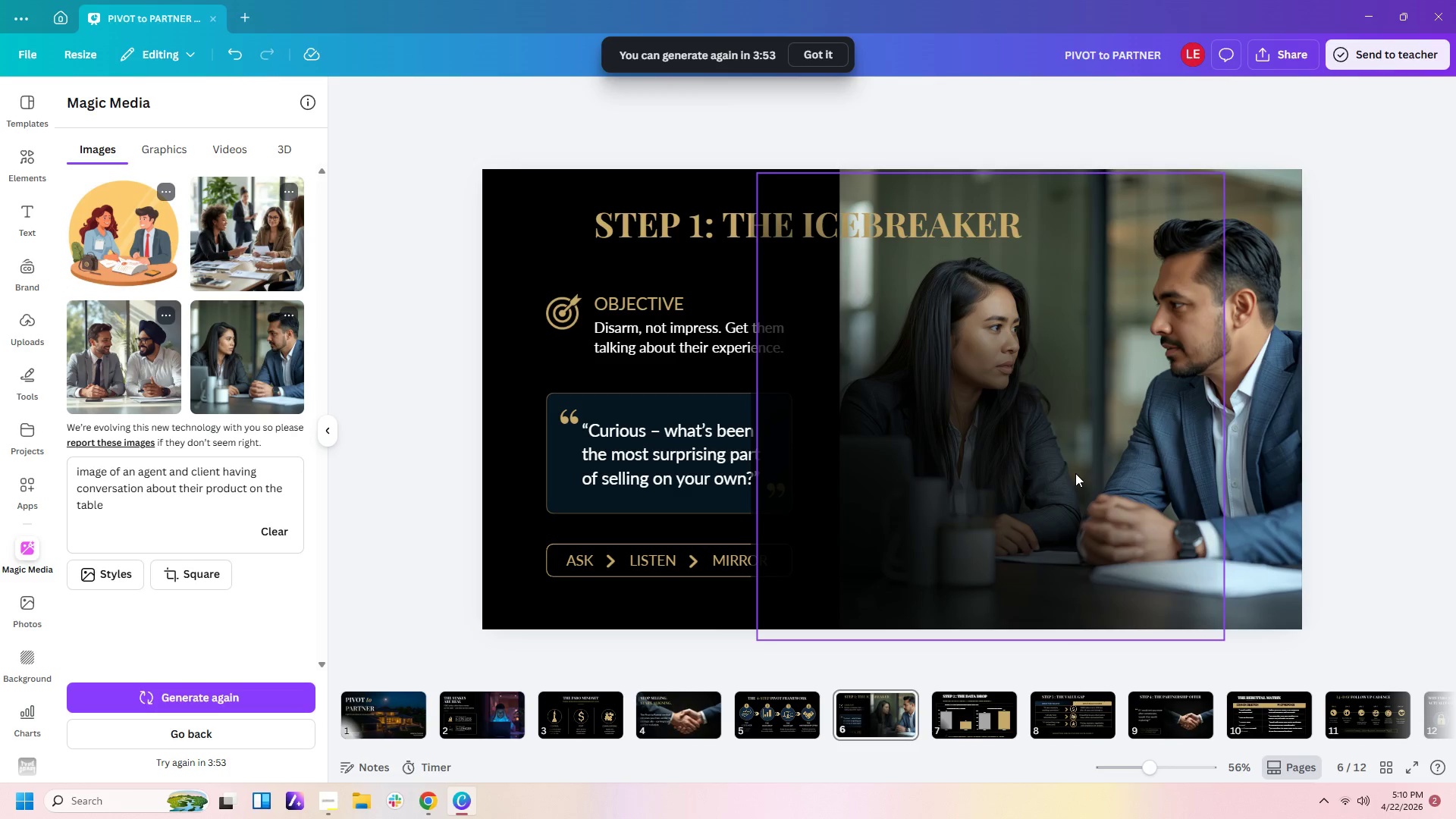 
left_click([1075, 473])
 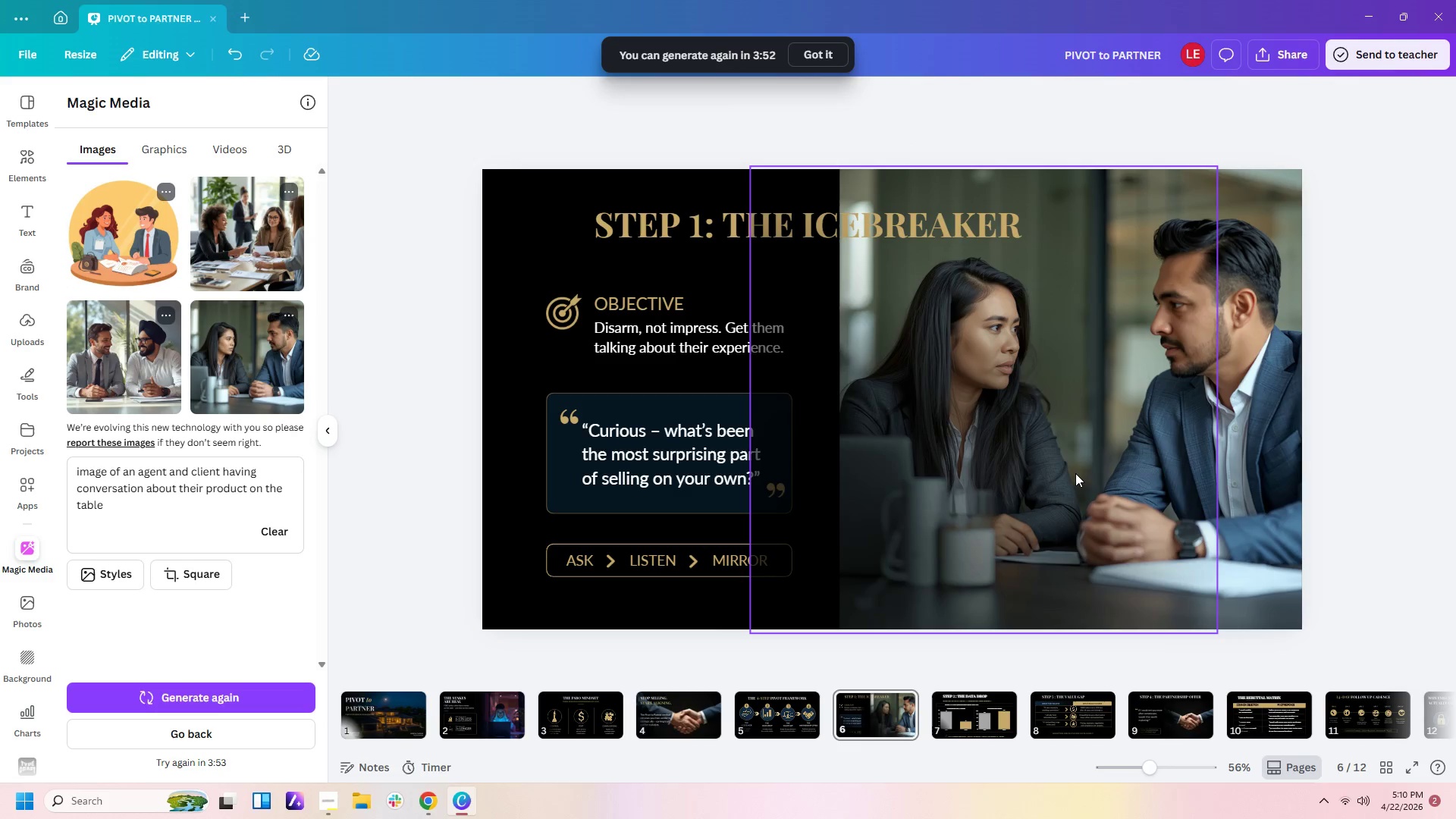 
key(Delete)
 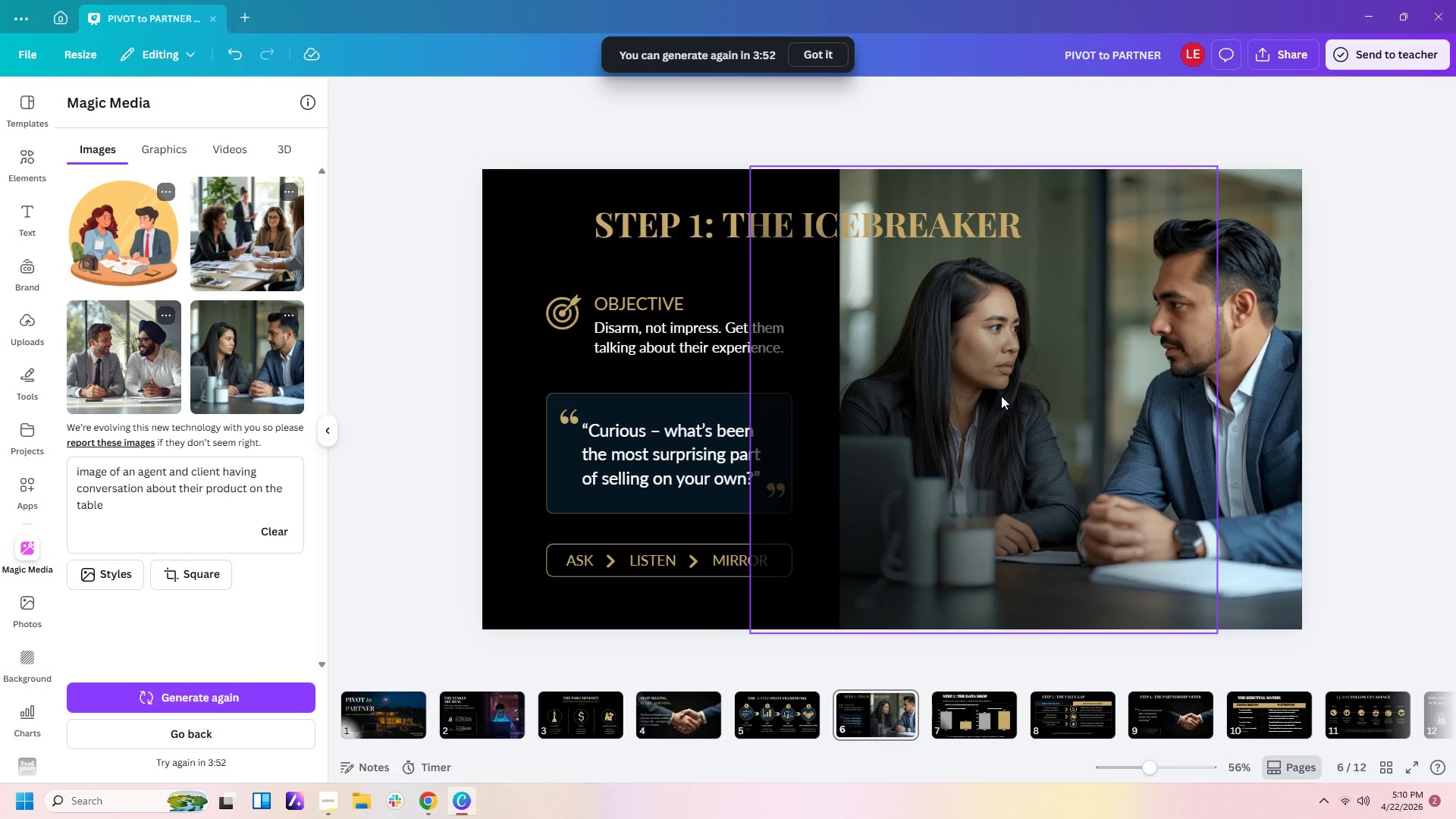 
left_click([1001, 396])
 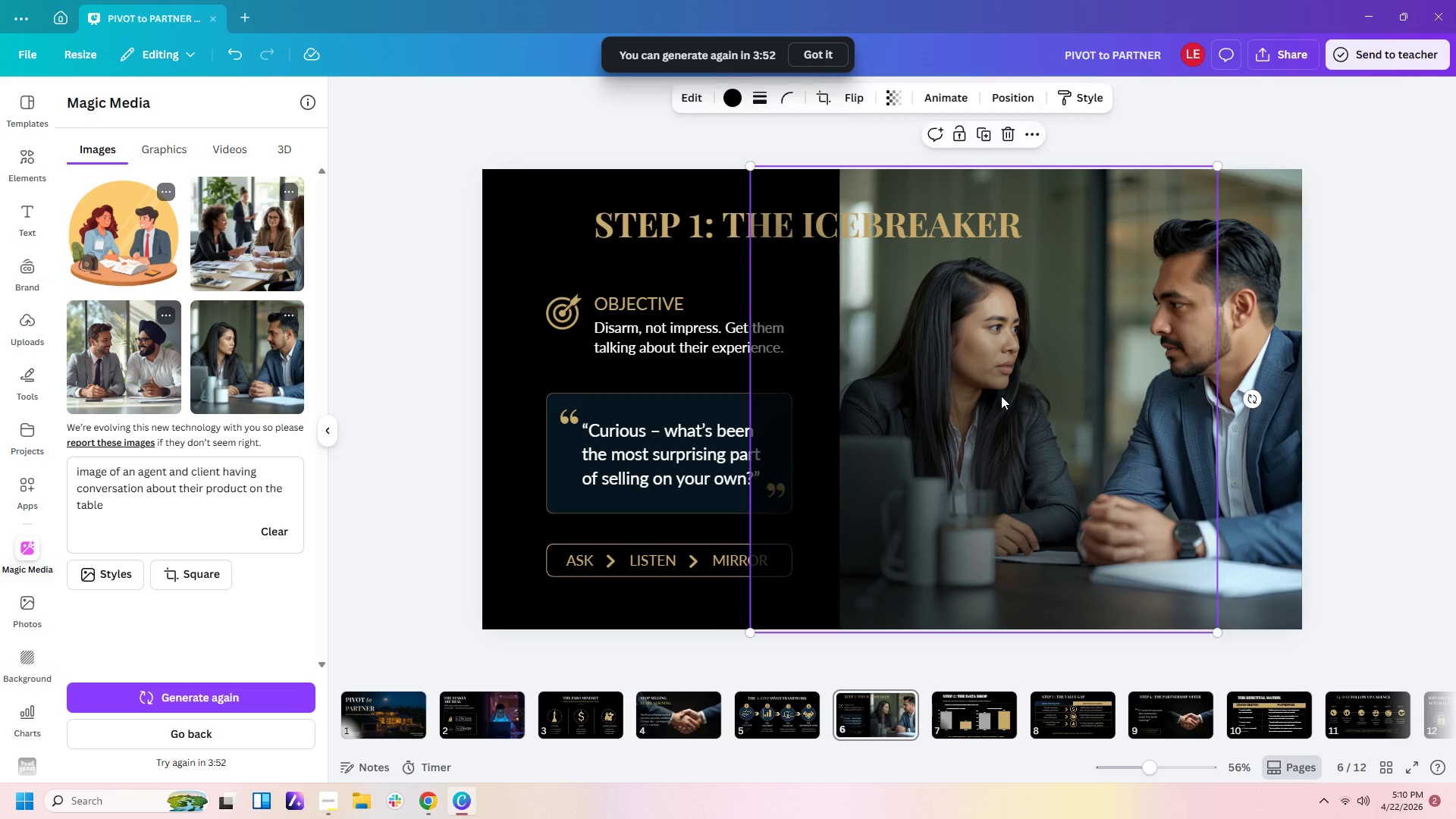 
key(Delete)
 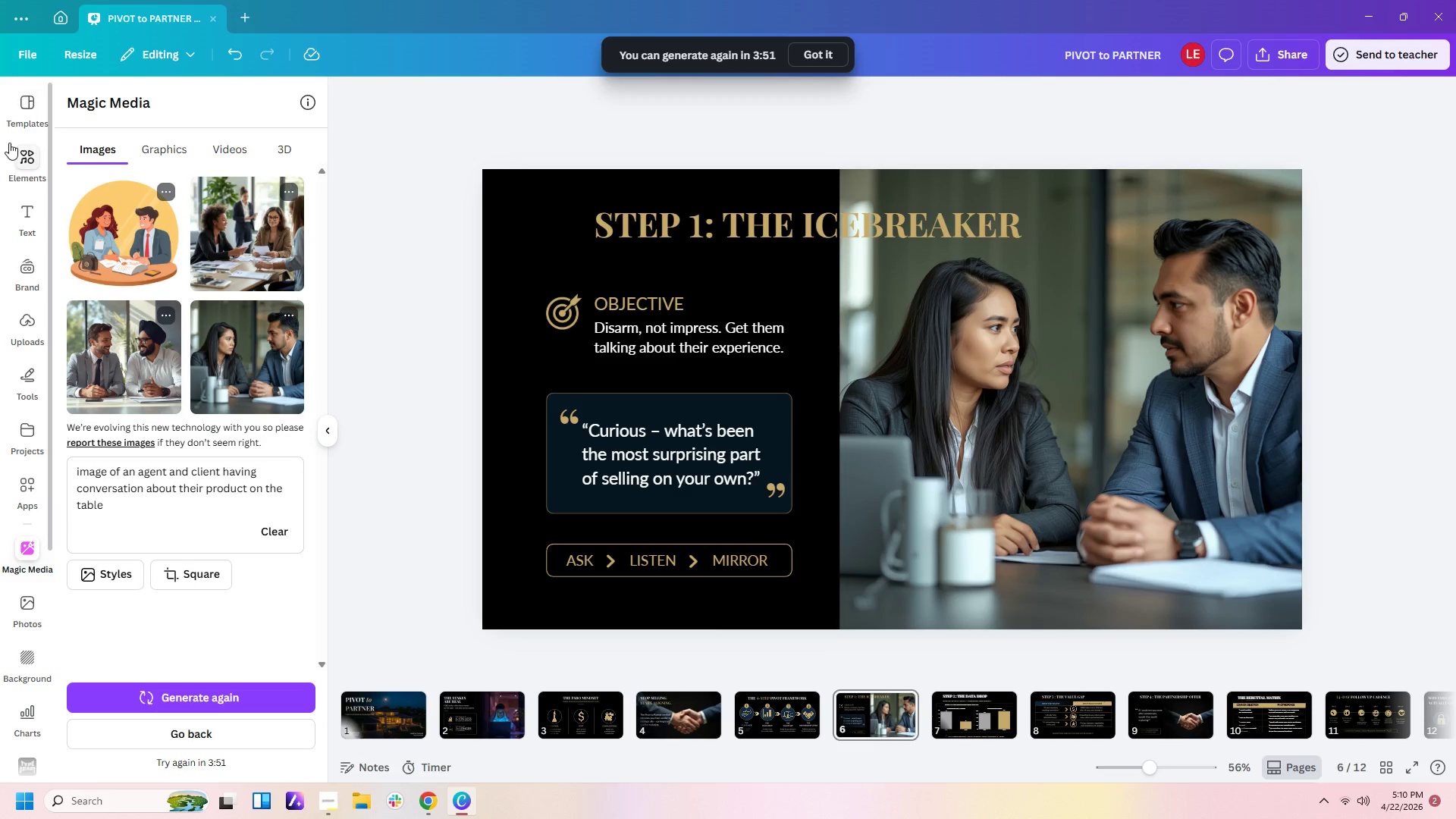 
left_click([8, 176])
 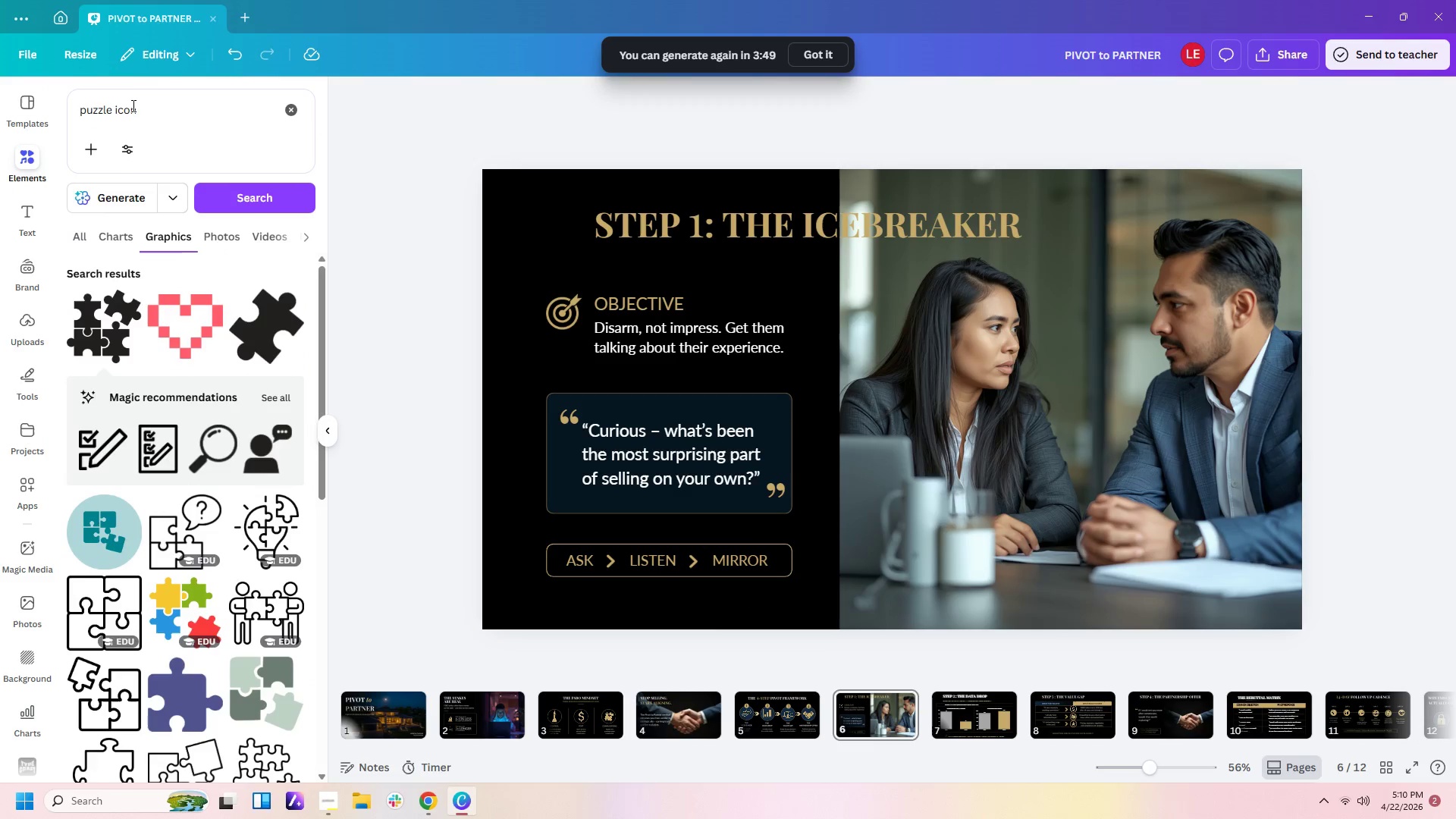 
left_click_drag(start_coordinate=[142, 108], to_coordinate=[0, 109])
 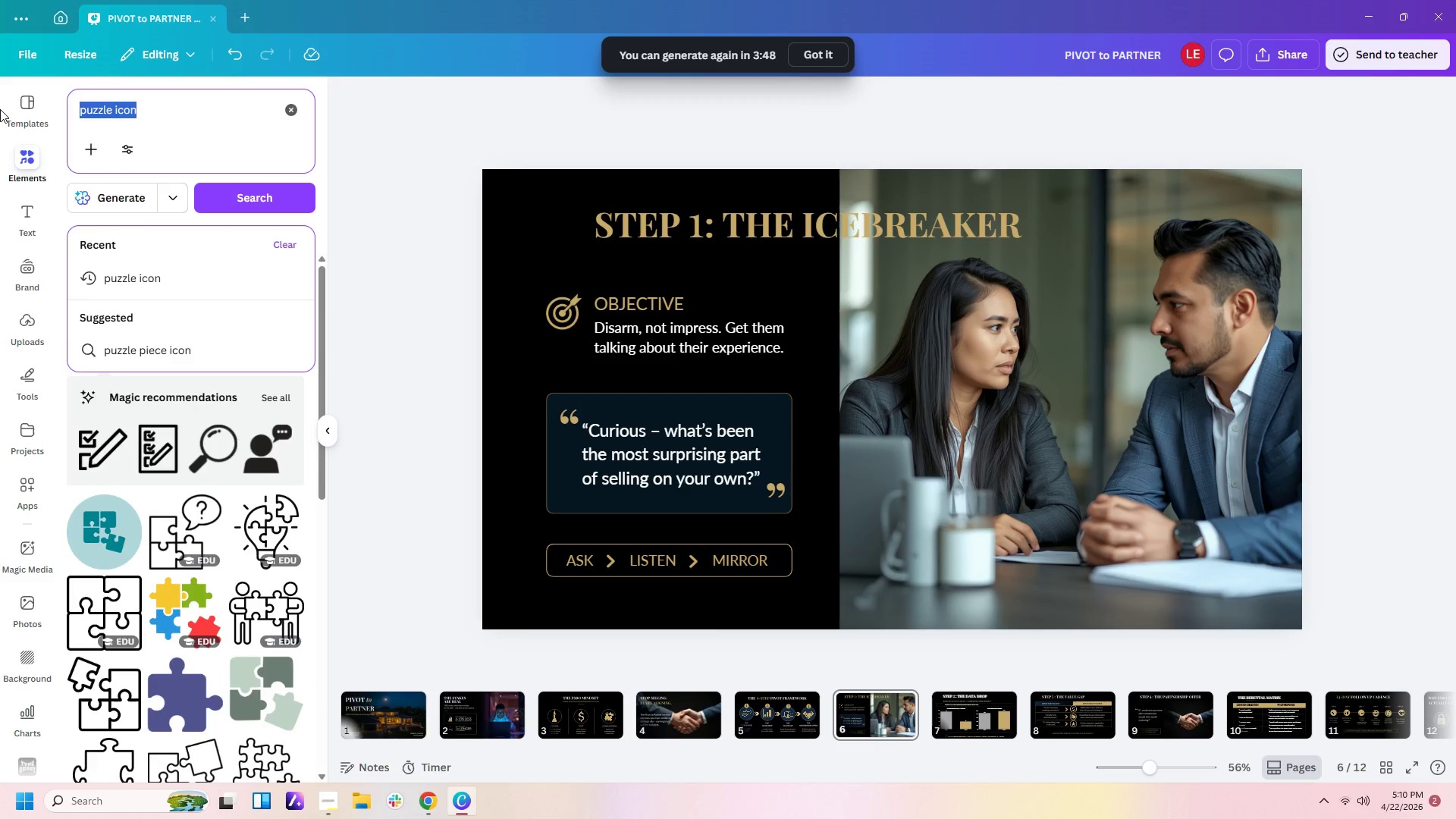 
type(BLACK )
key(Backspace)
key(Backspace)
key(Backspace)
key(Backspace)
key(Backspace)
key(Backspace)
key(Backspace)
type(black te)
key(Backspace)
key(Backspace)
type(transparent)
key(Backspace)
key(Backspace)
type(nt gradient overlay)
 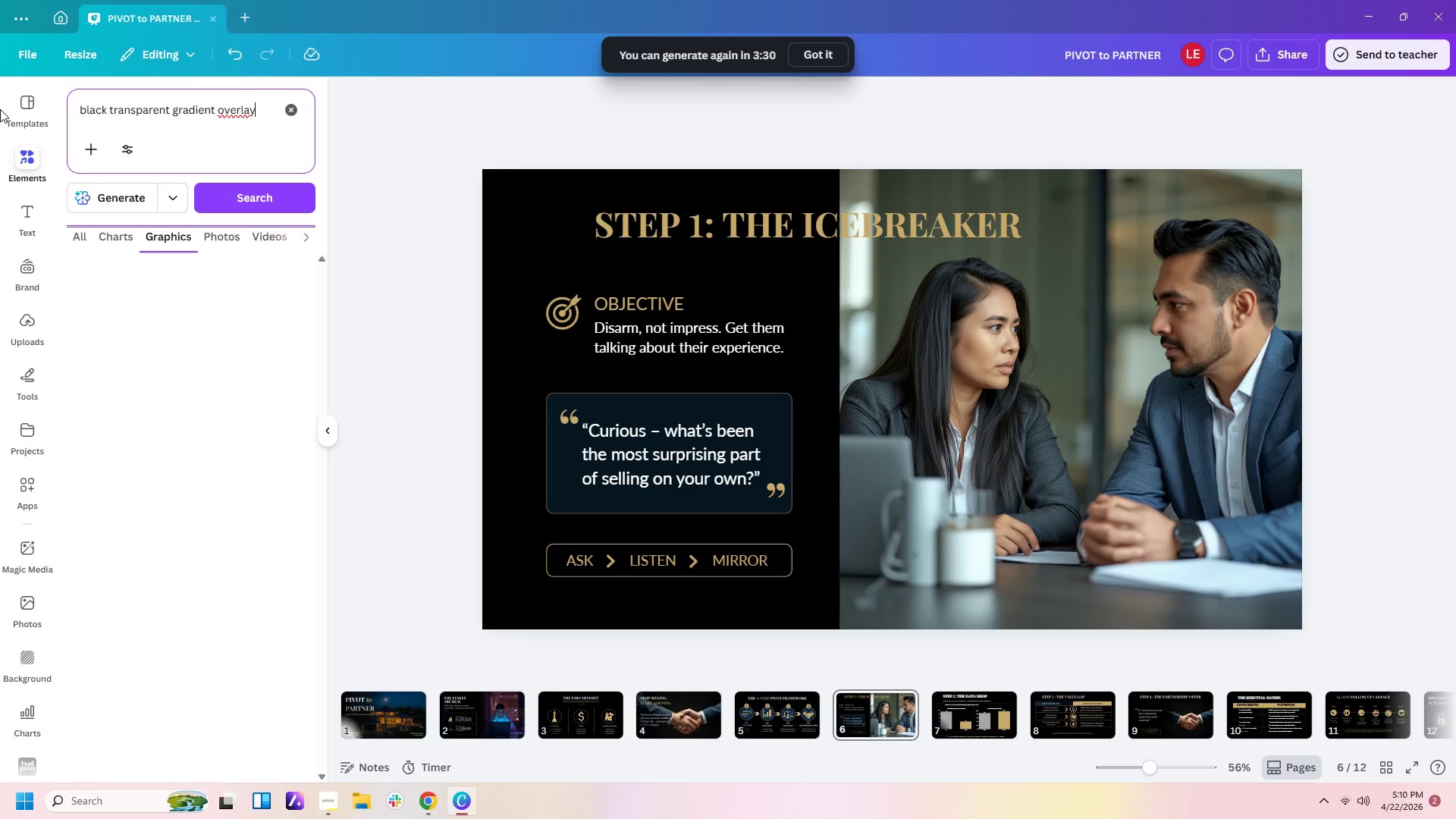 
key(Enter)
 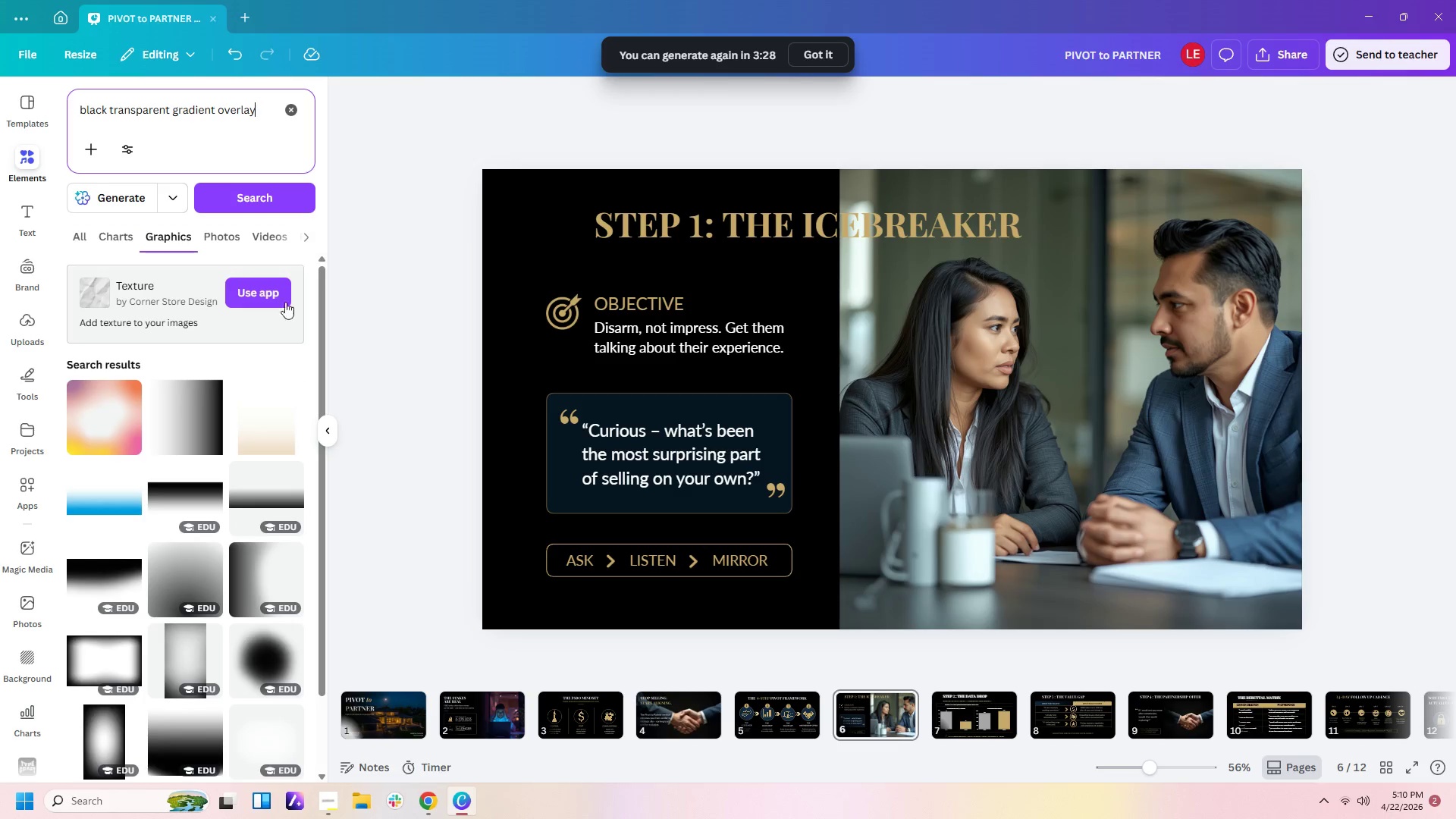 
left_click([184, 417])
 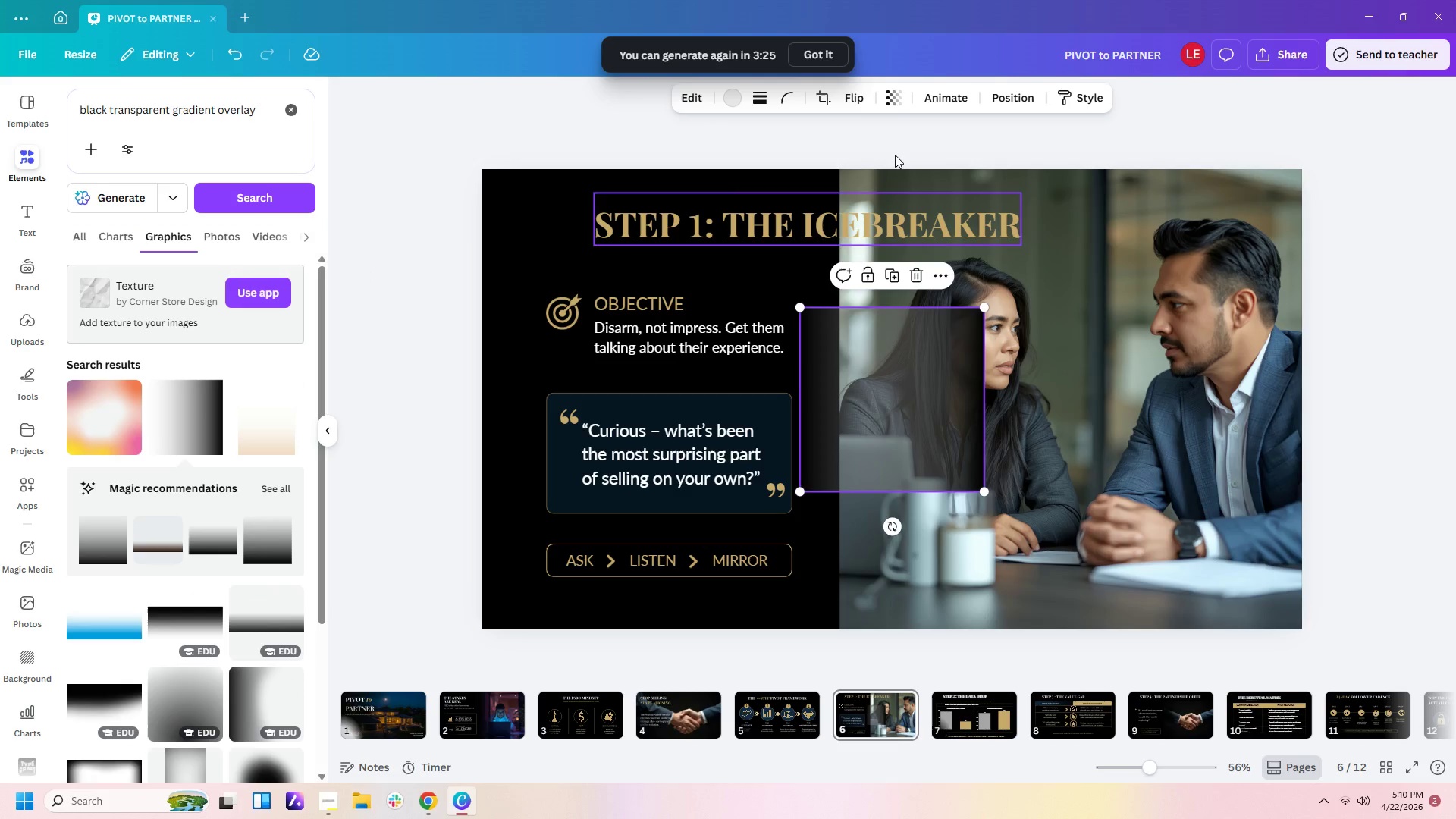 
left_click([845, 91])
 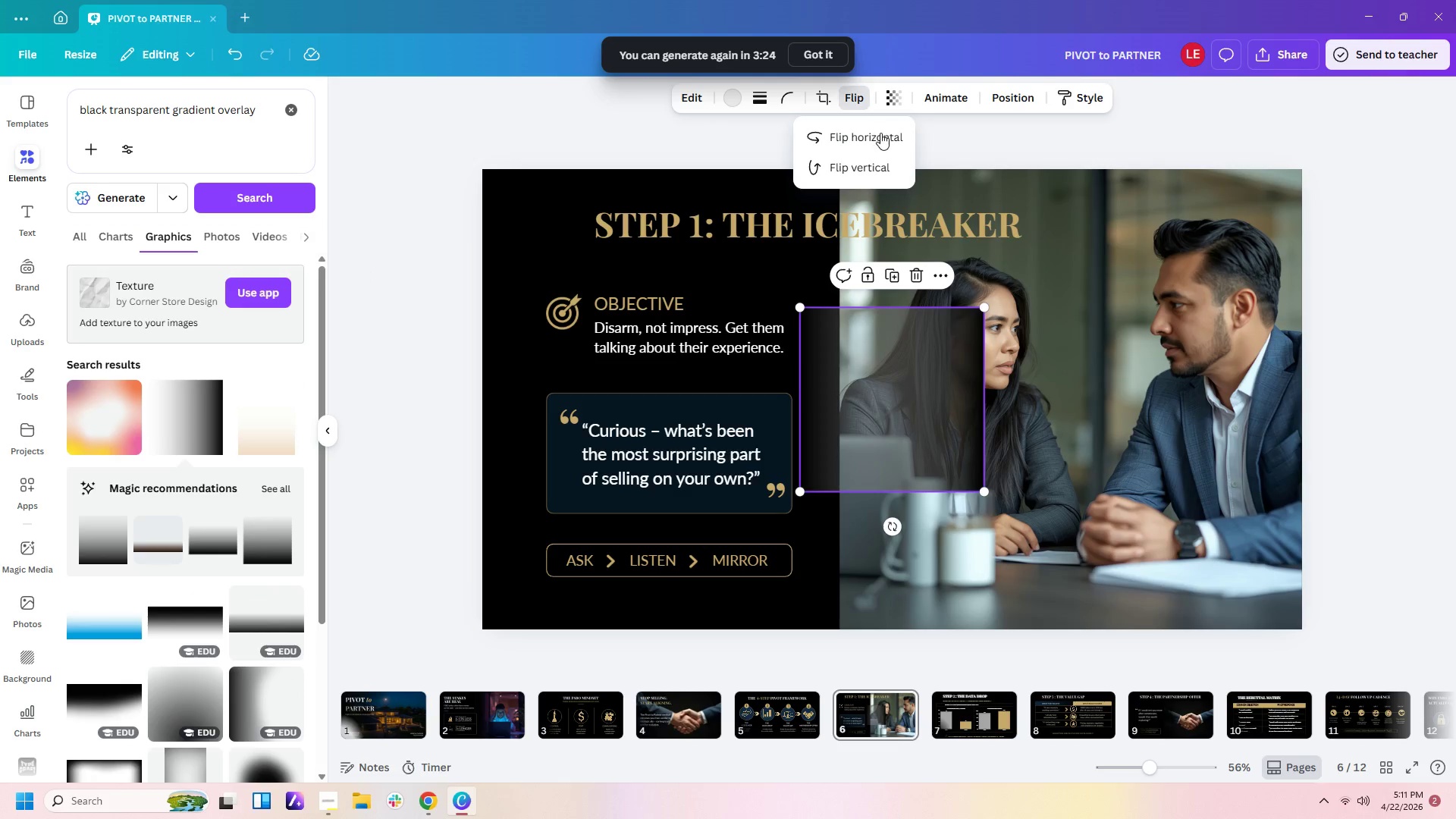 
left_click([880, 133])
 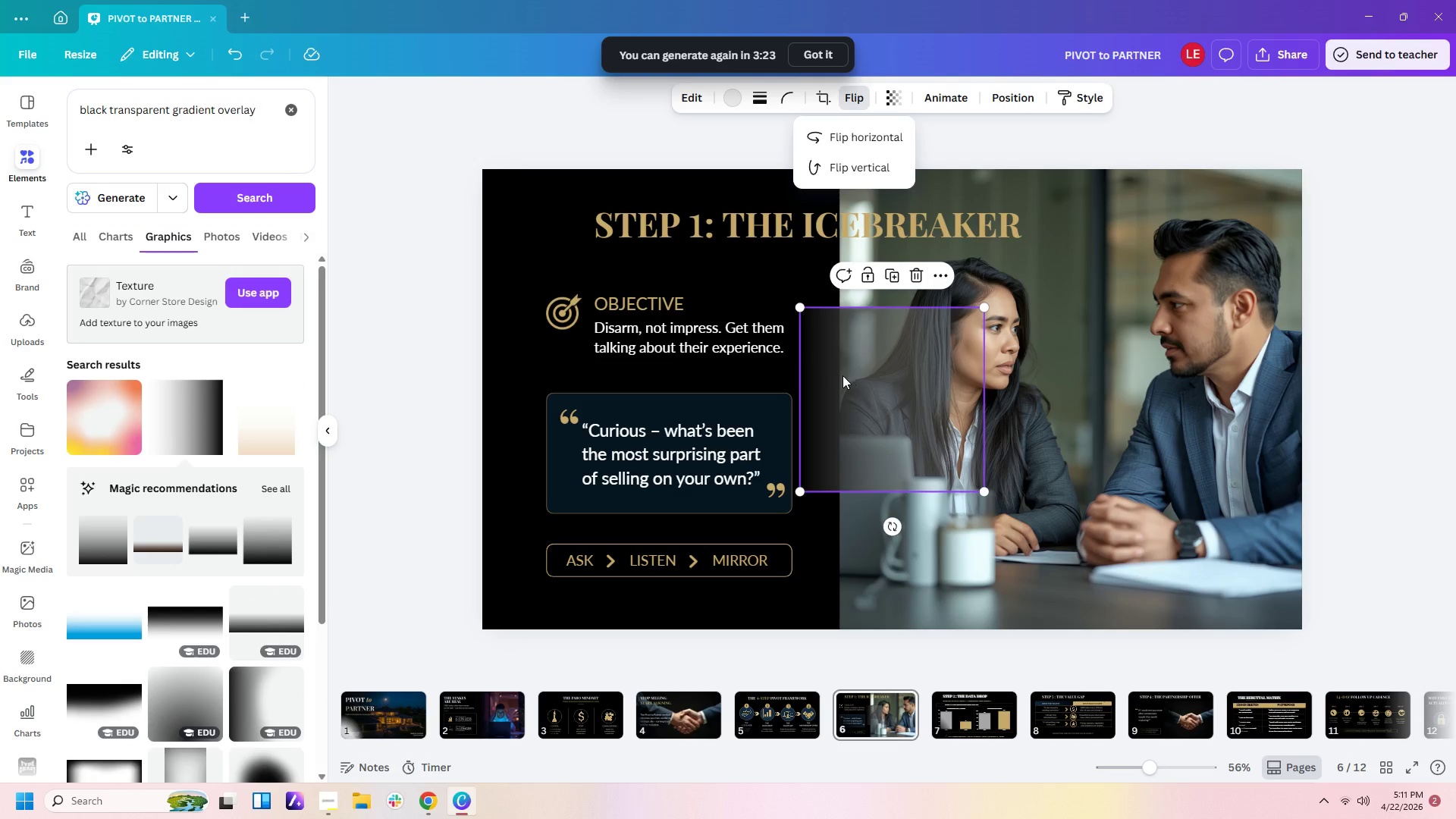 
left_click_drag(start_coordinate=[827, 375], to_coordinate=[864, 238])
 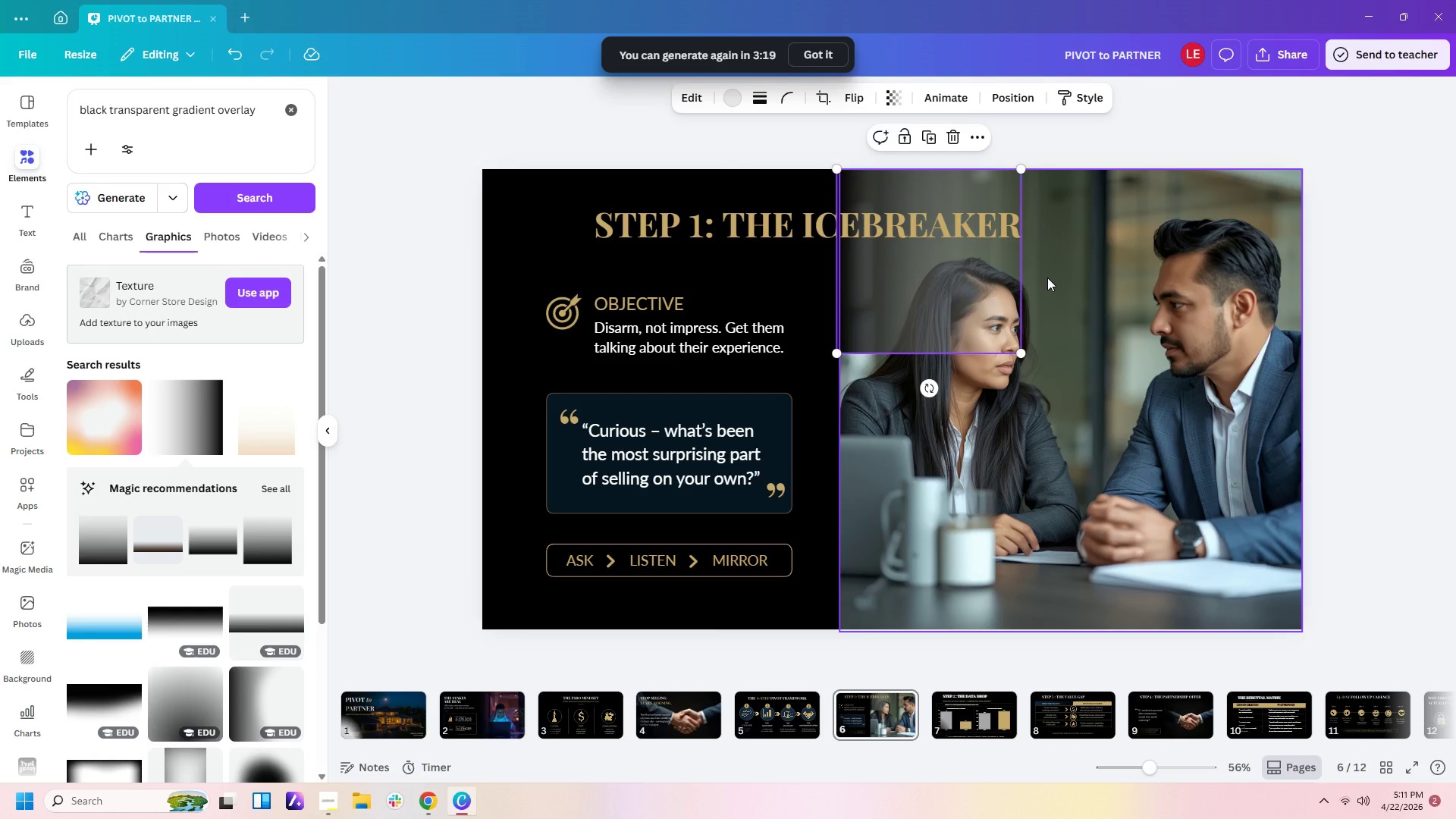 
key(Control+C)
 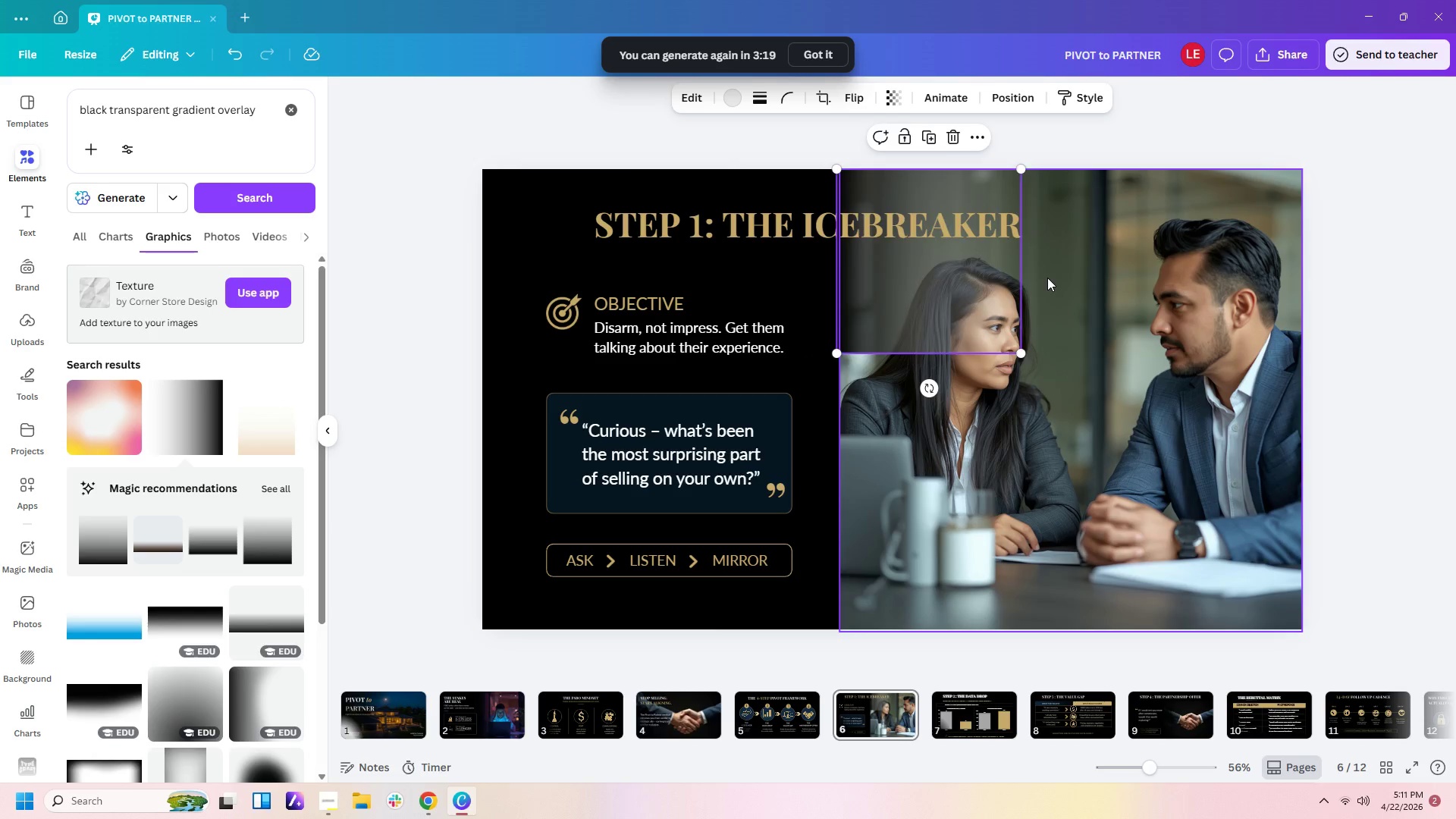 
key(Control+V)
 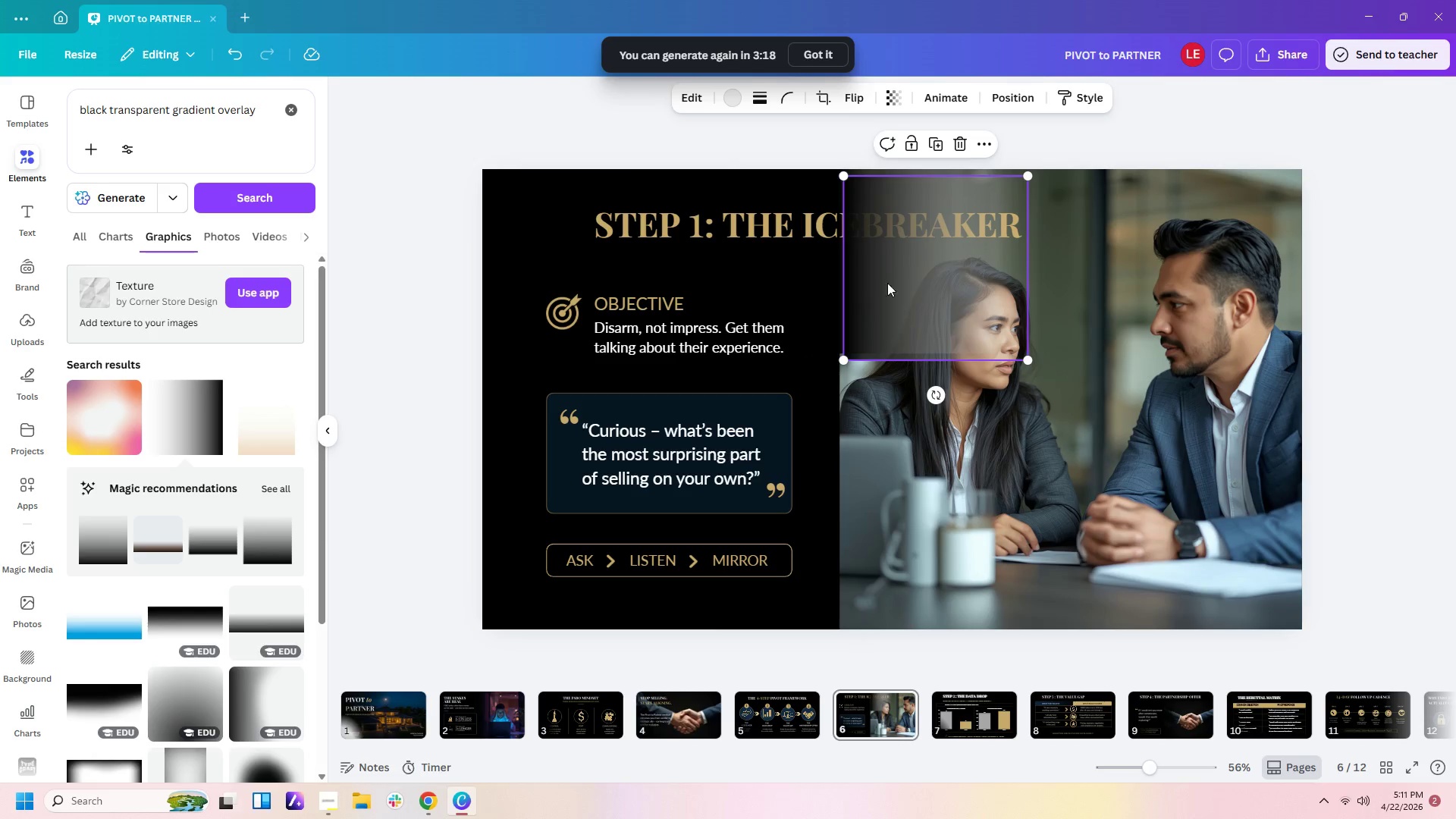 
left_click_drag(start_coordinate=[881, 283], to_coordinate=[878, 457])
 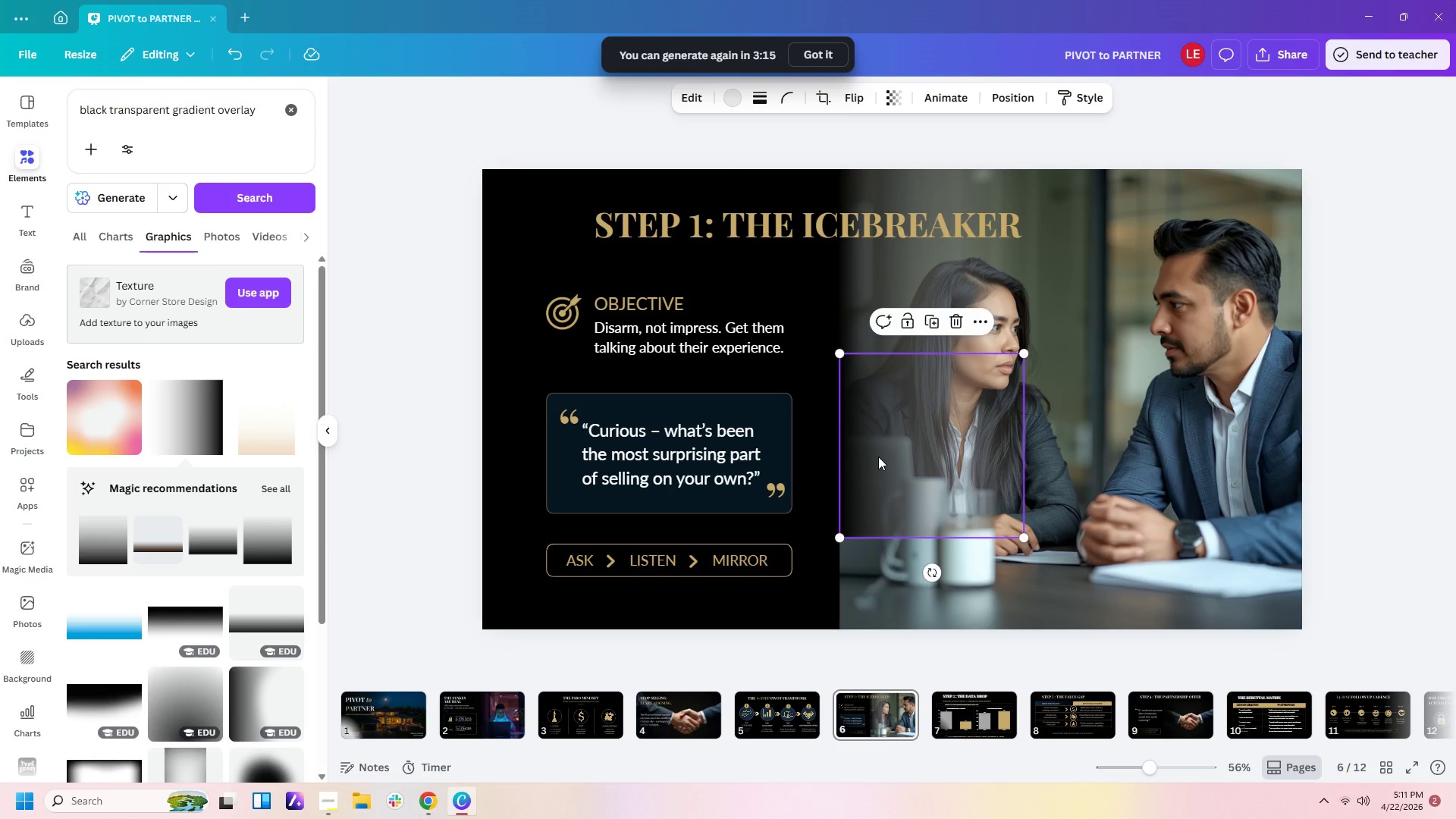 
key(Control+C)
 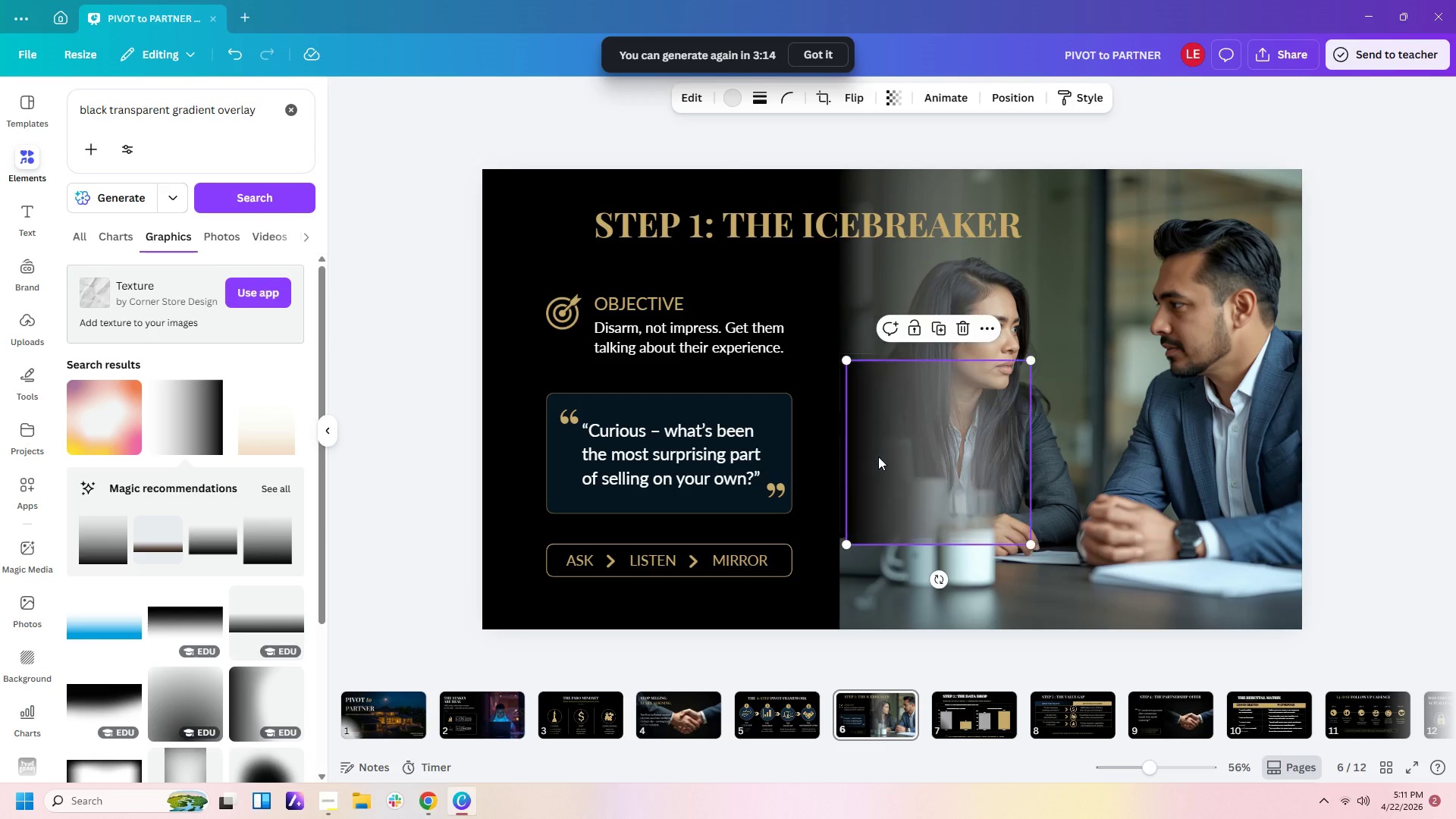 
key(Control+V)
 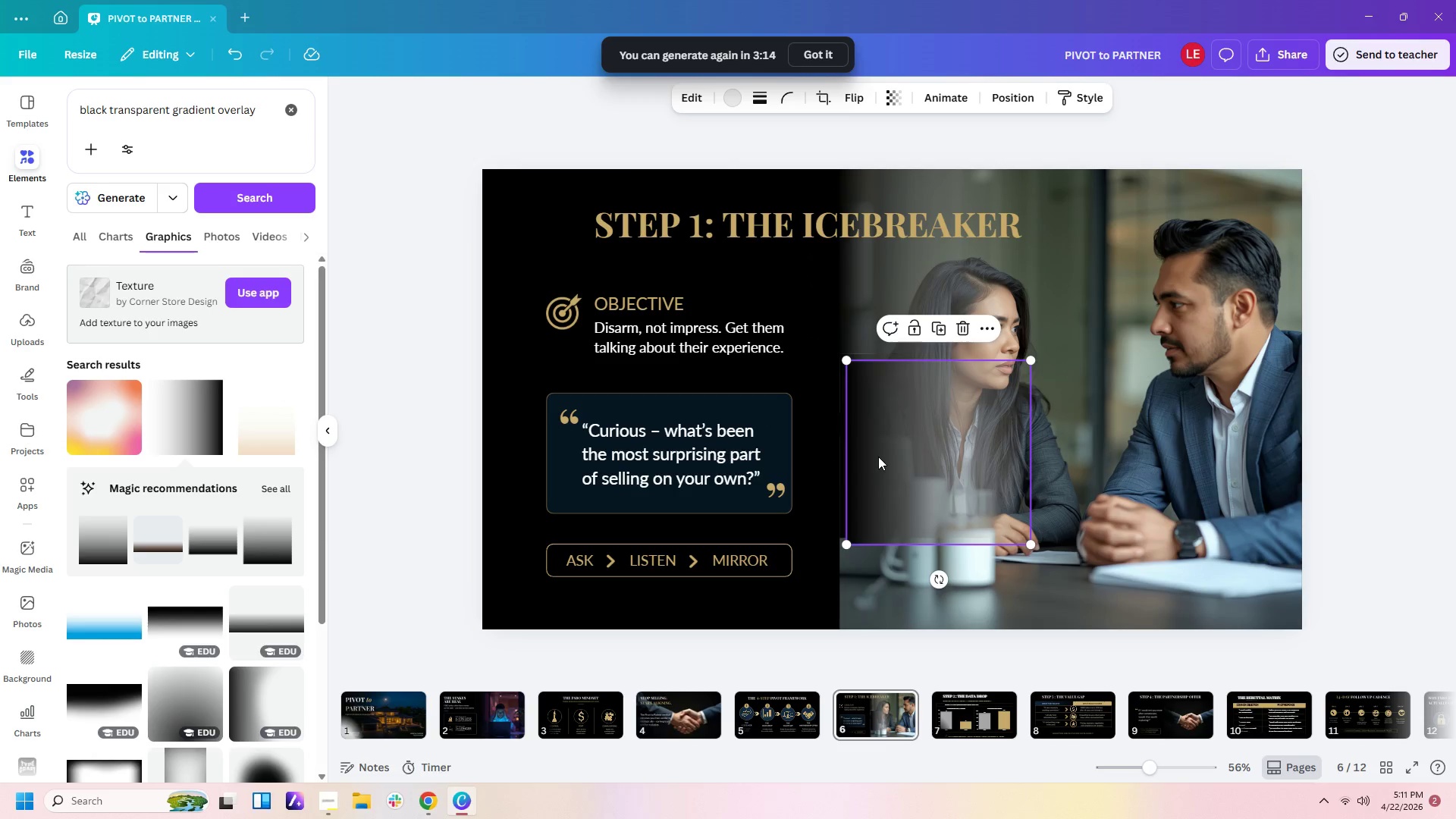 
left_click_drag(start_coordinate=[878, 457], to_coordinate=[871, 636])
 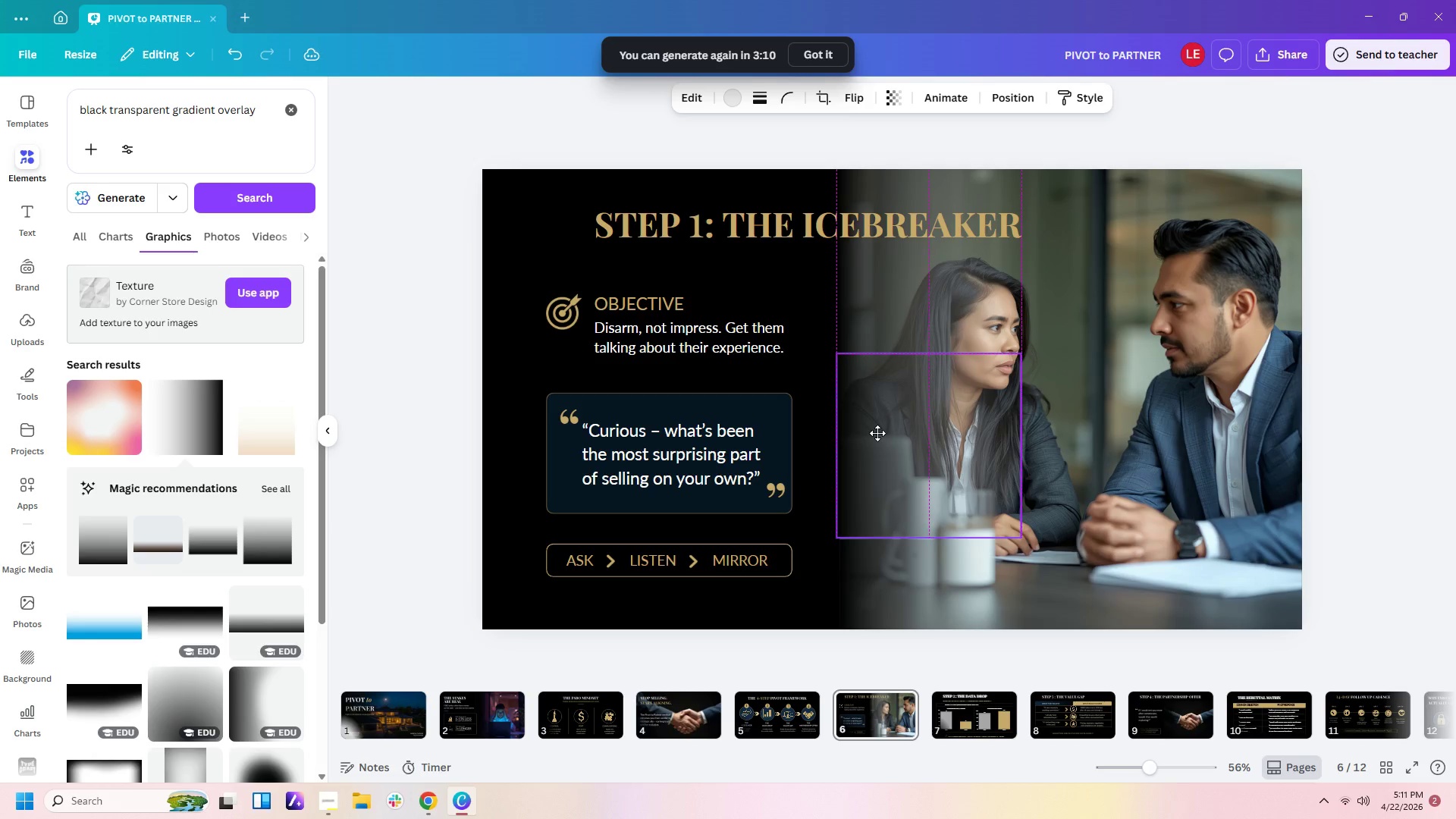 
left_click([1132, 469])
 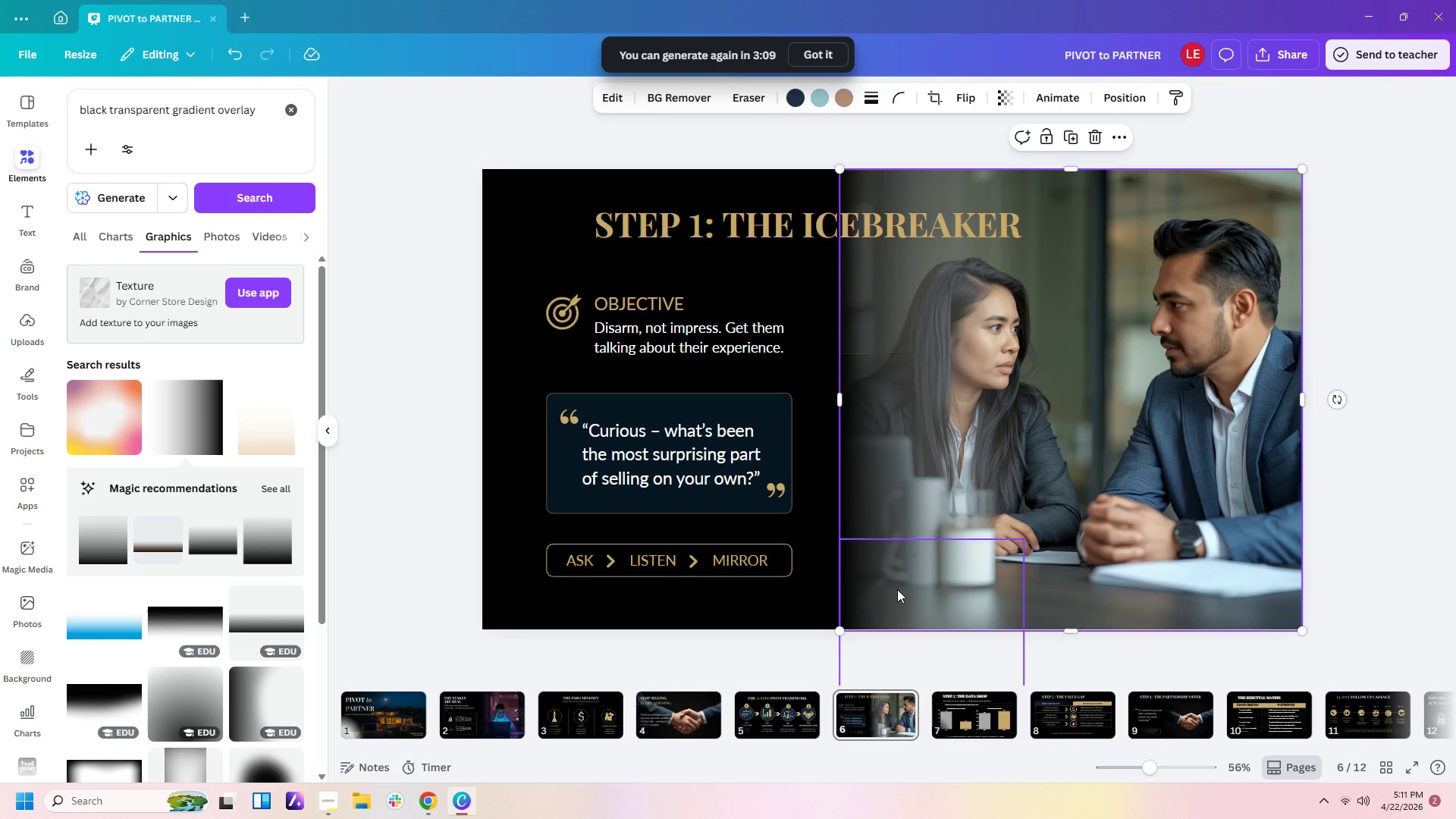 
left_click_drag(start_coordinate=[896, 589], to_coordinate=[896, 582])
 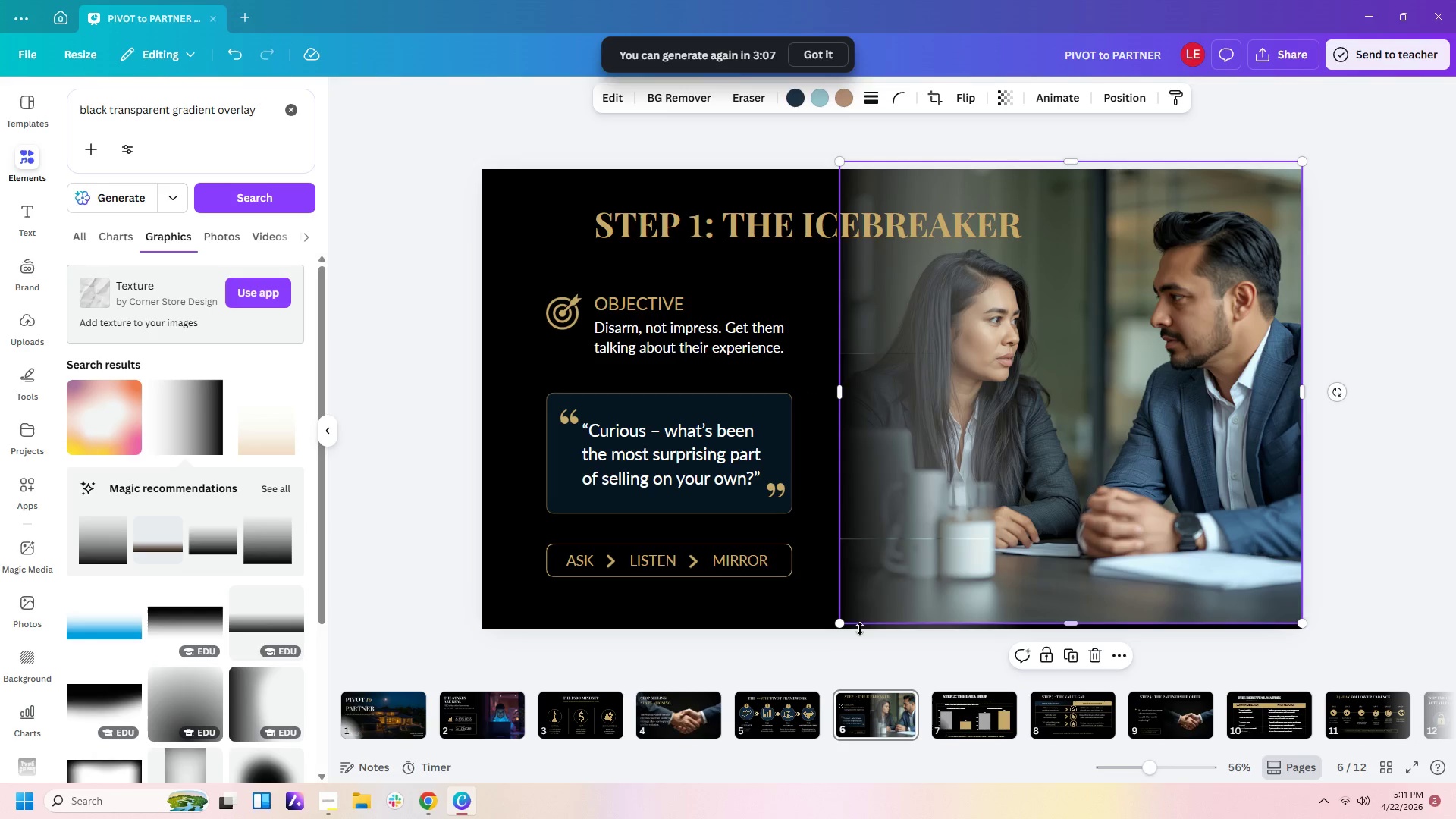 
left_click([858, 648])
 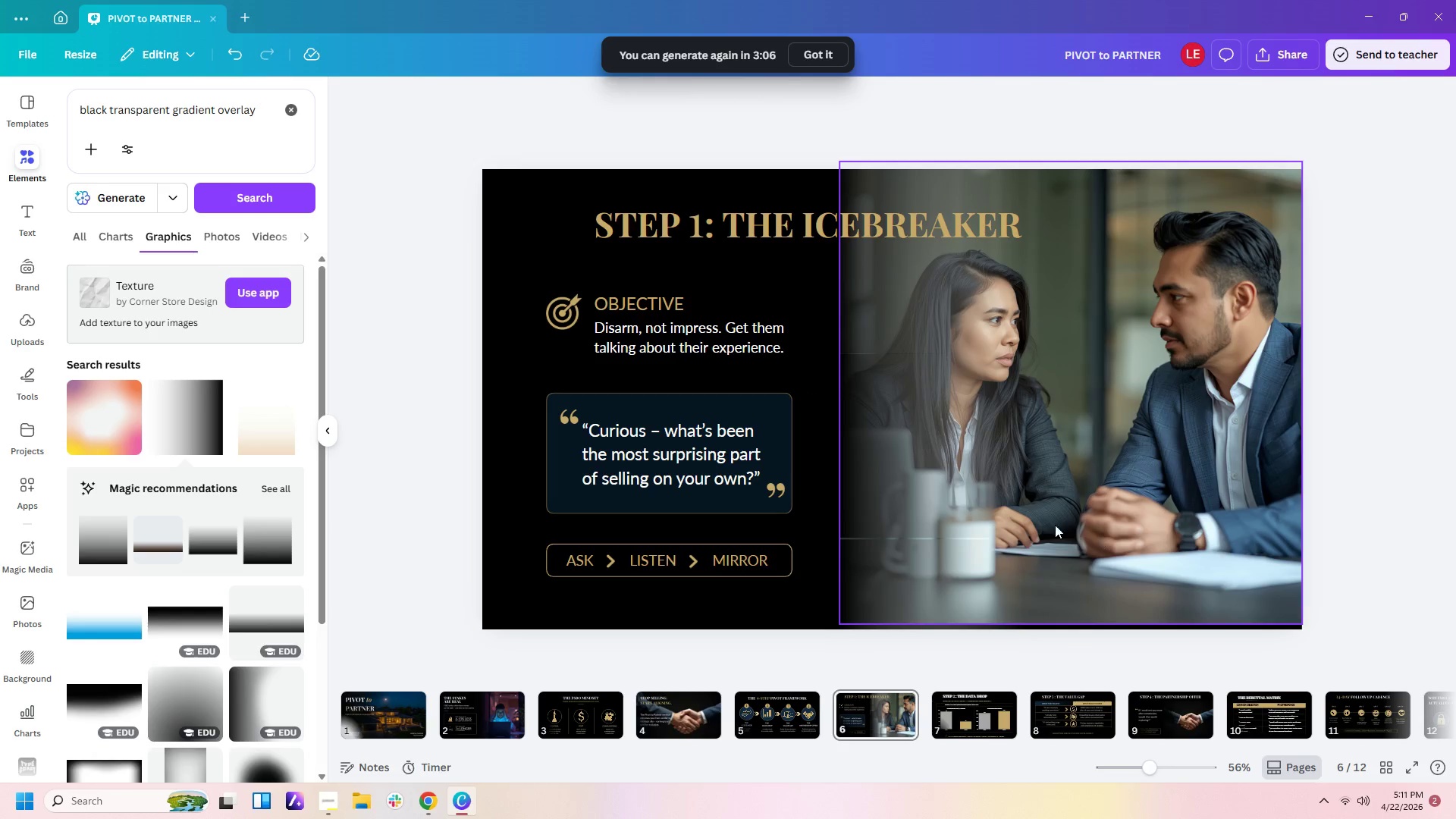 
left_click_drag(start_coordinate=[1050, 522], to_coordinate=[1059, 522])
 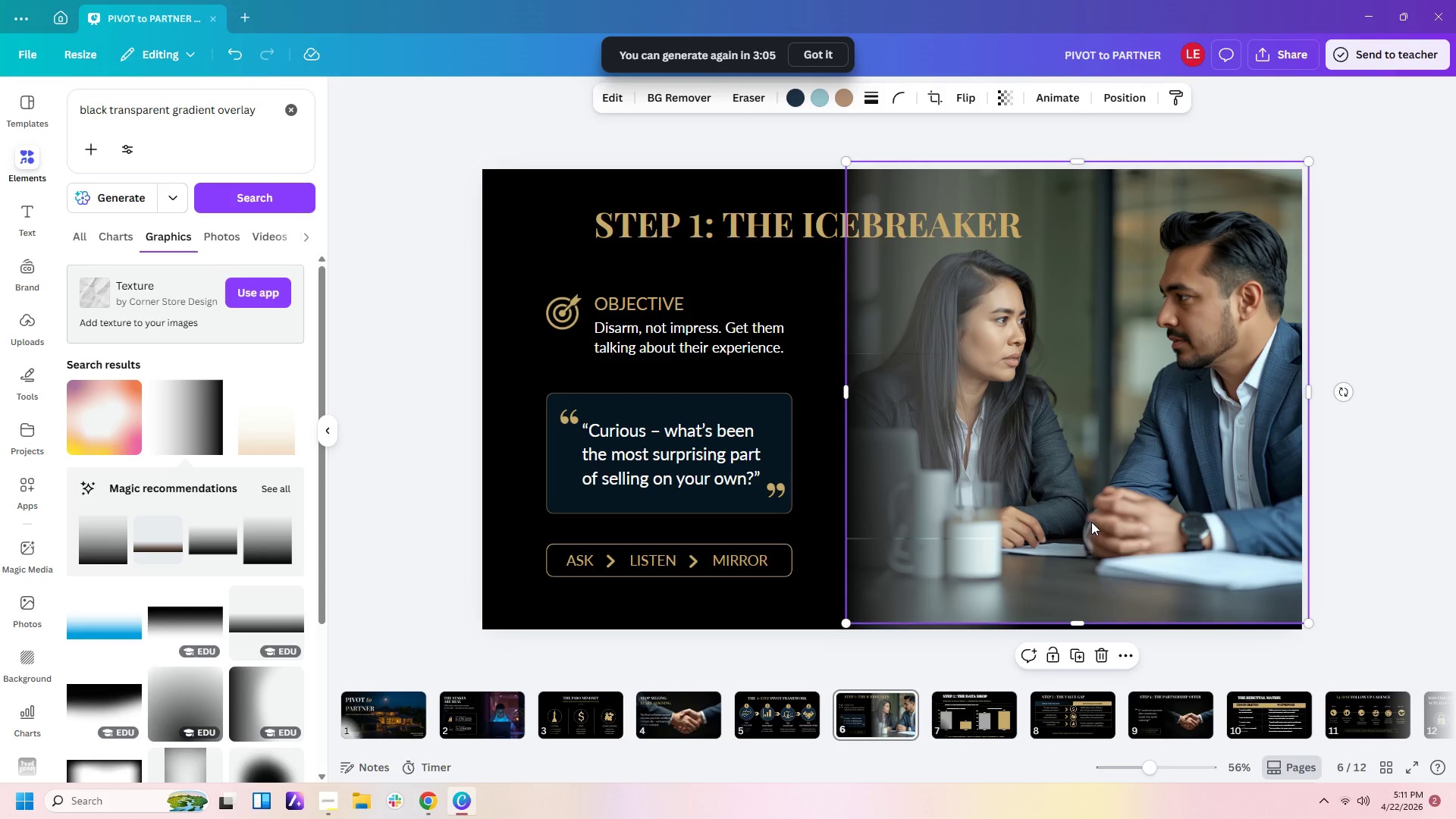 
left_click_drag(start_coordinate=[1090, 522], to_coordinate=[1088, 535])
 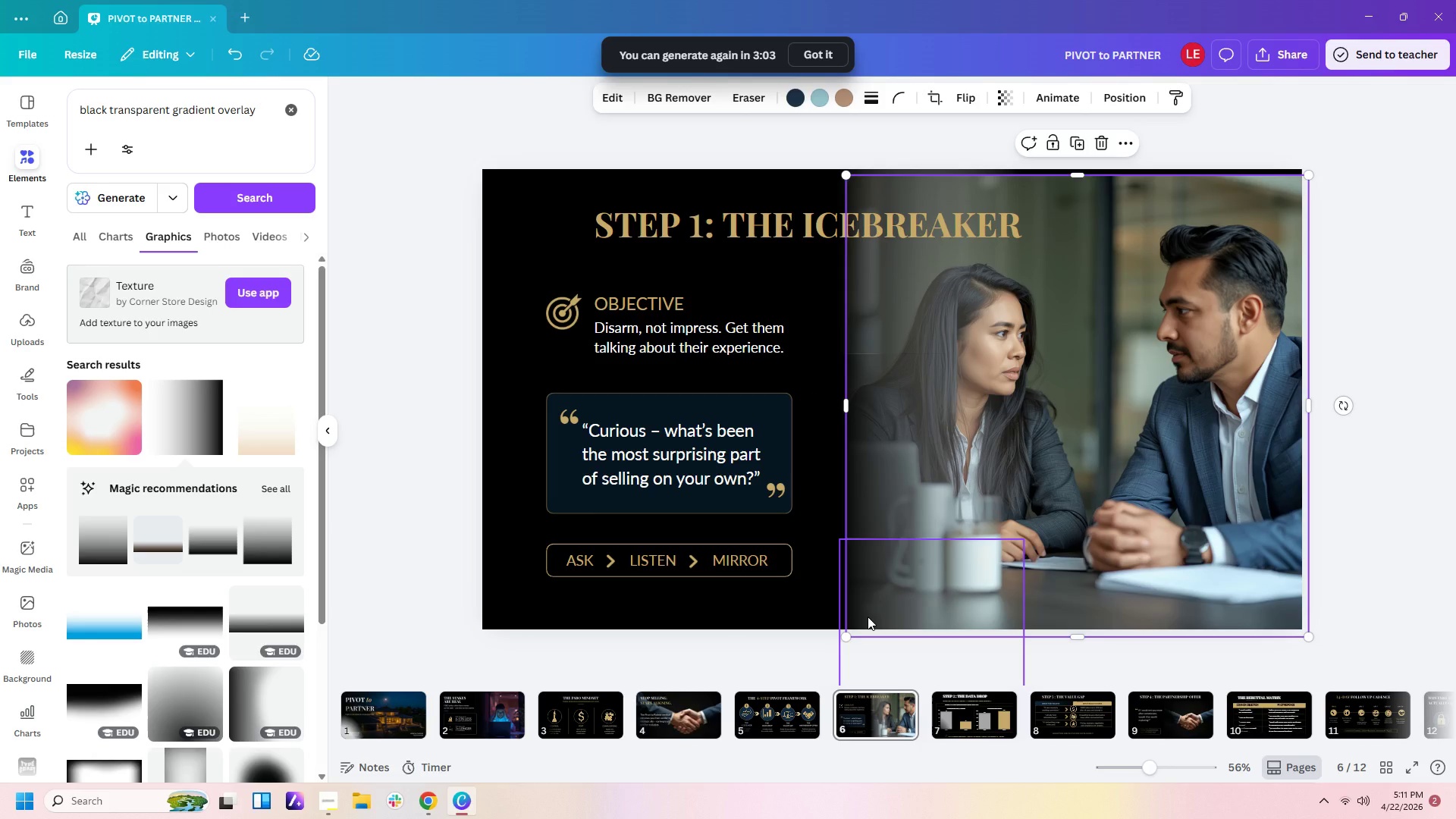 
left_click([868, 617])
 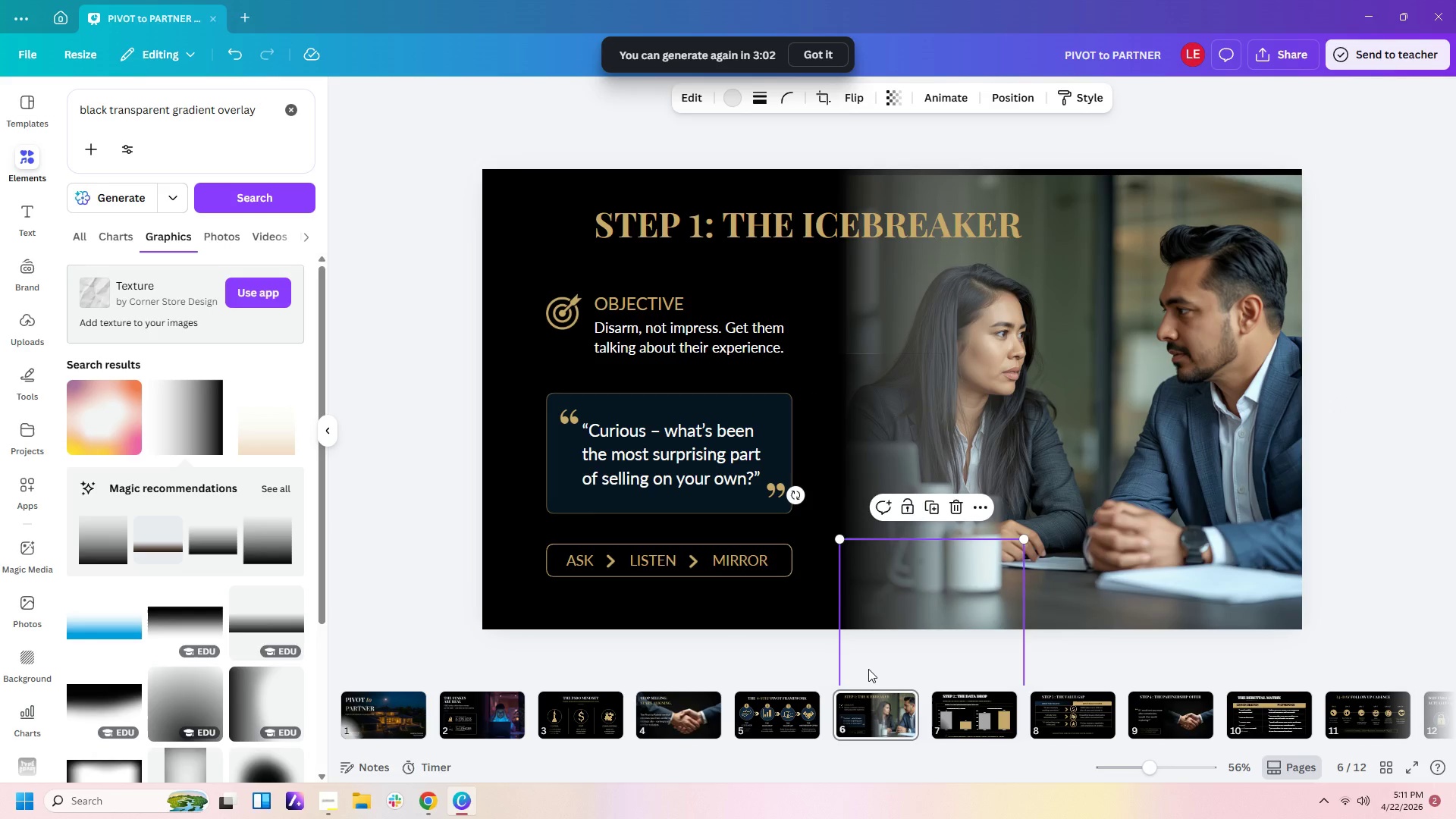 
left_click_drag(start_coordinate=[868, 669], to_coordinate=[871, 665])
 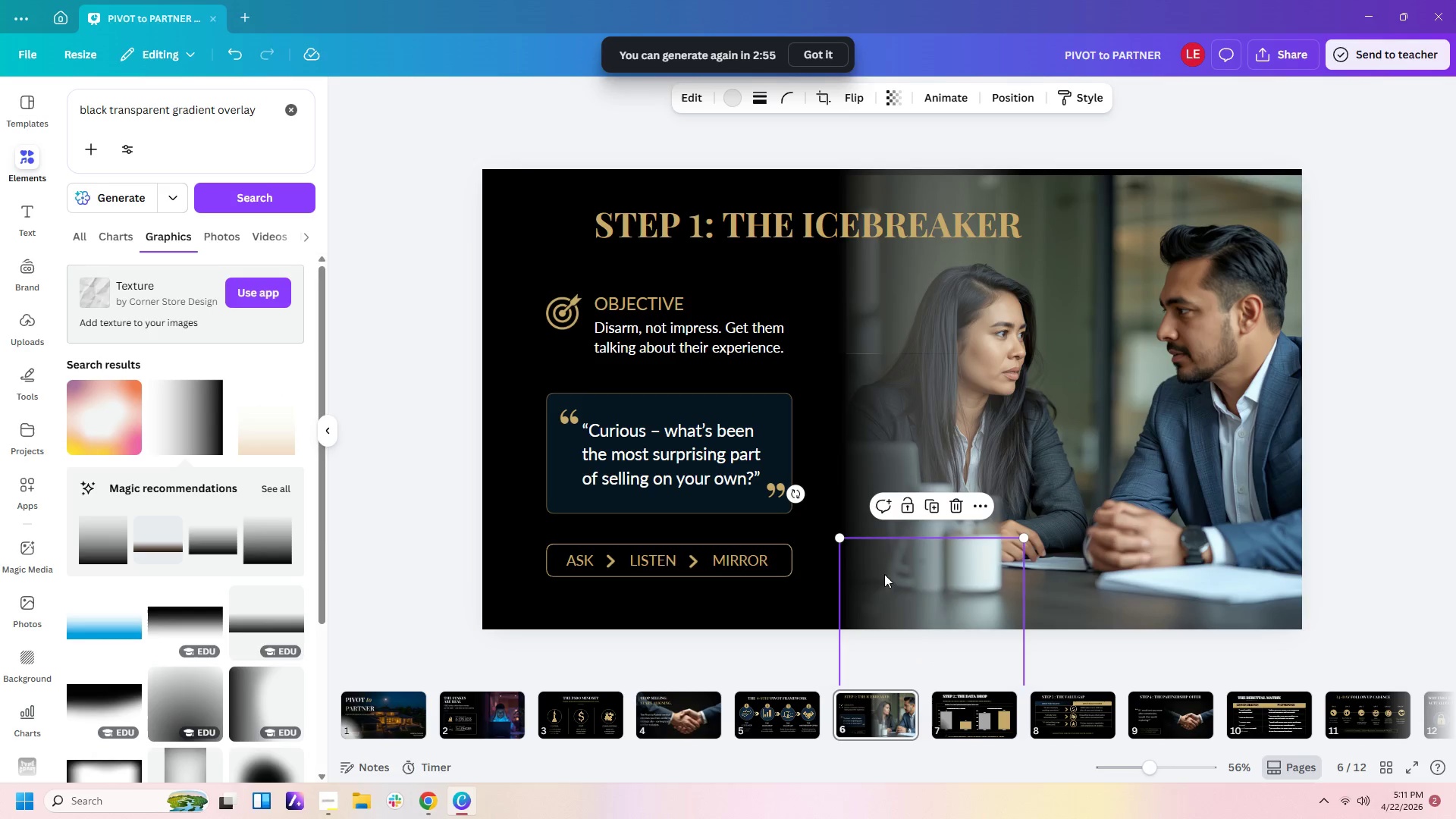 
wait(9.5)
 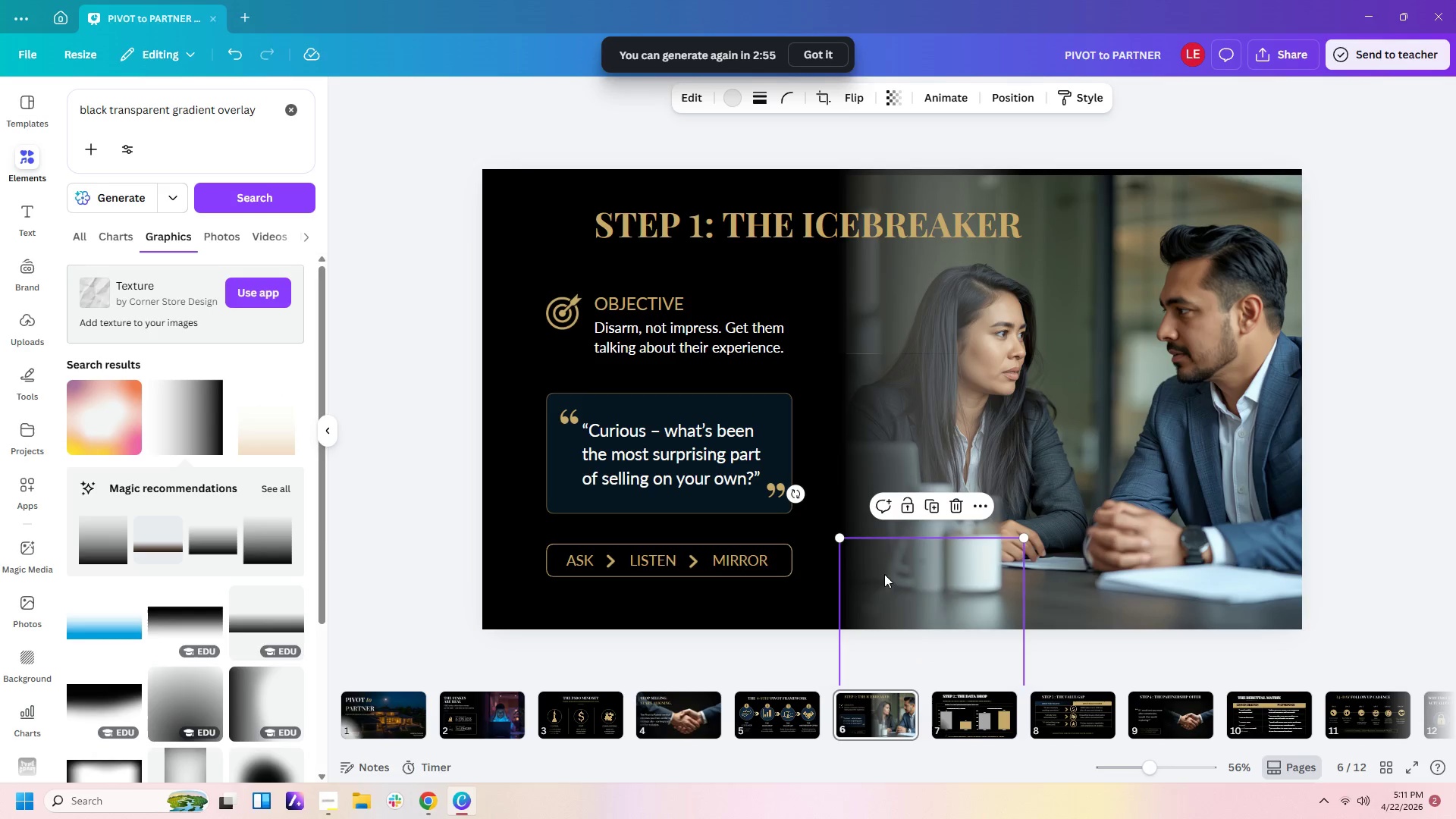 
left_click([880, 579])
 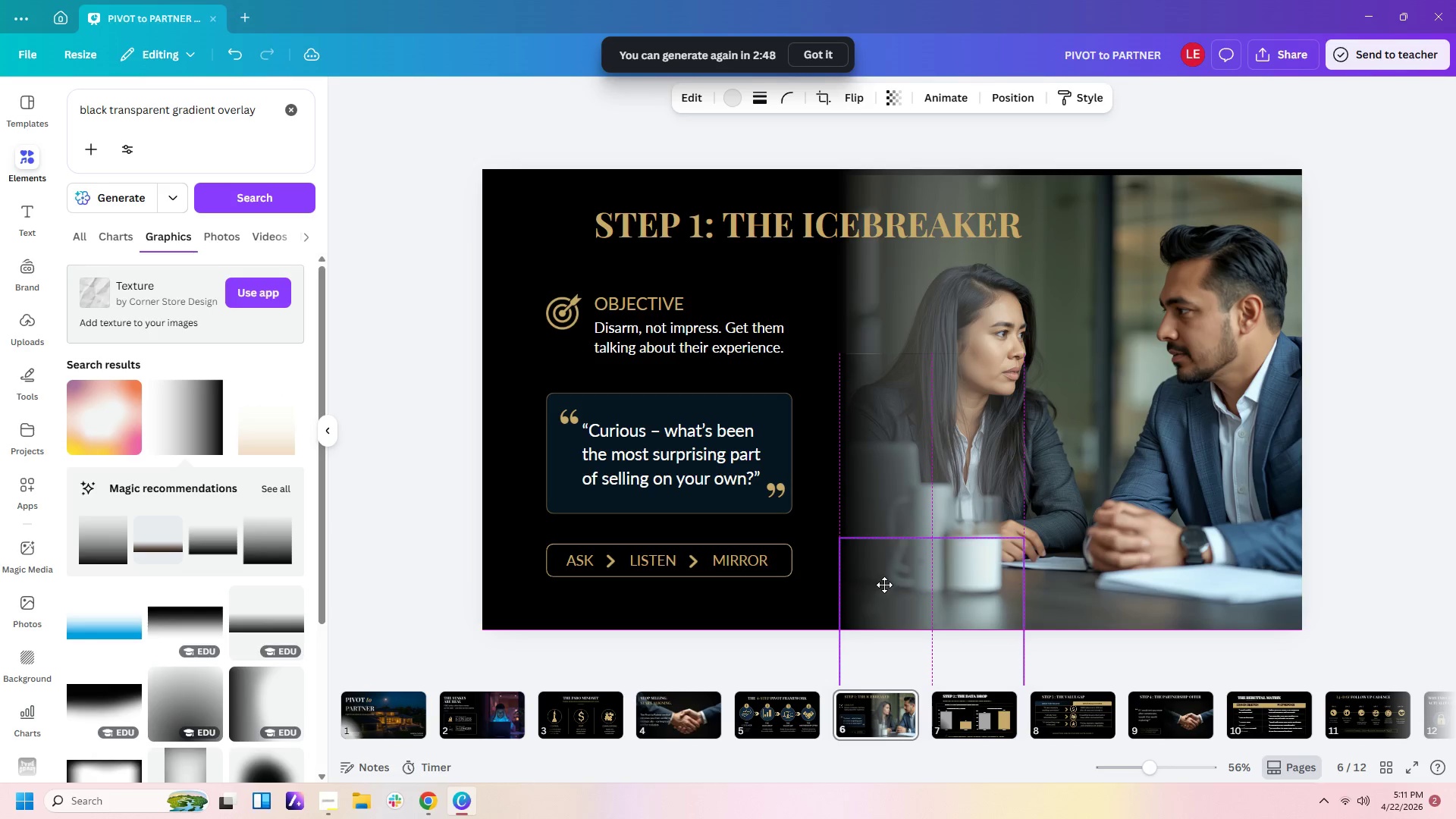 
left_click([1097, 689])
 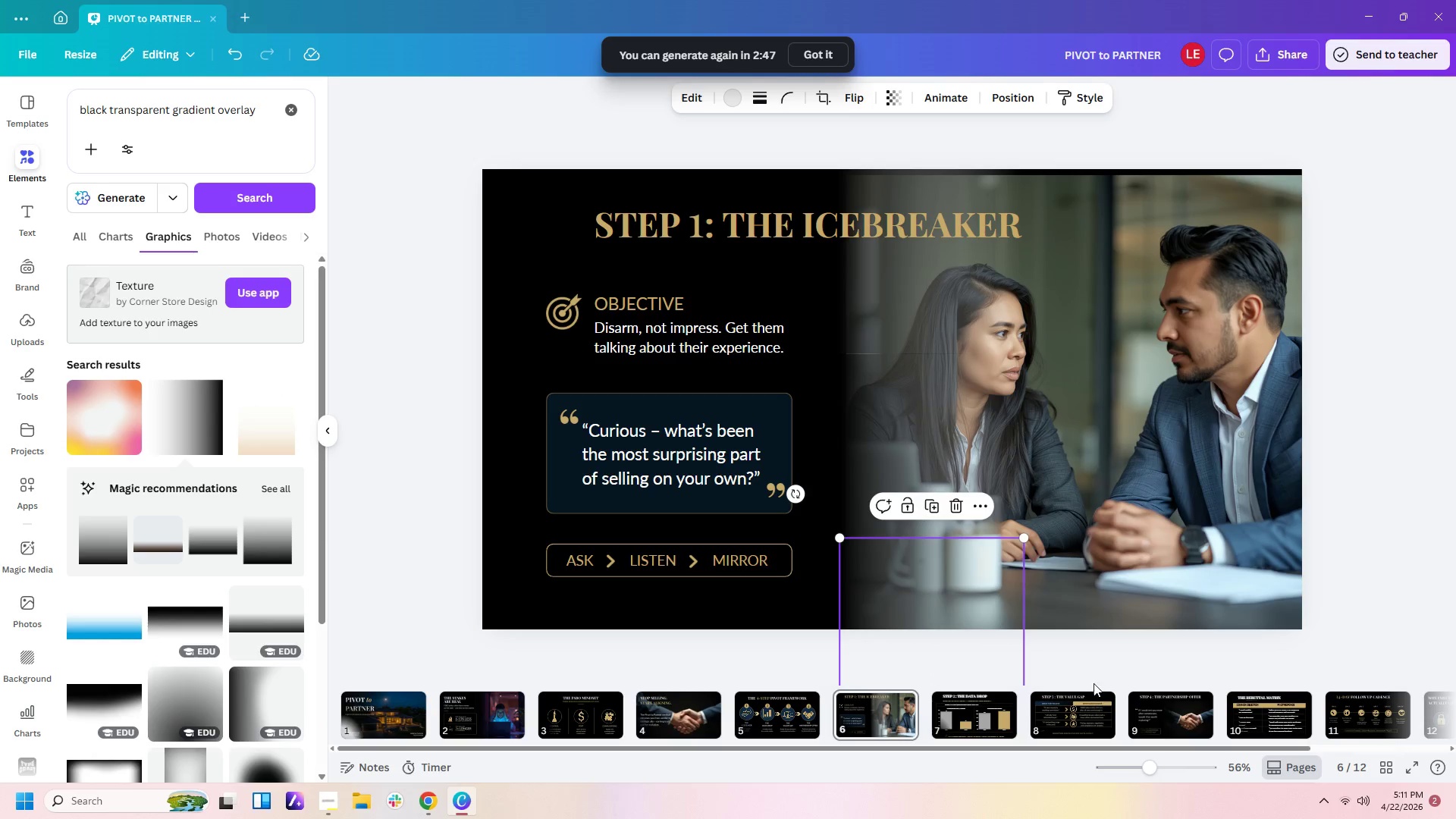 
left_click([1094, 681])
 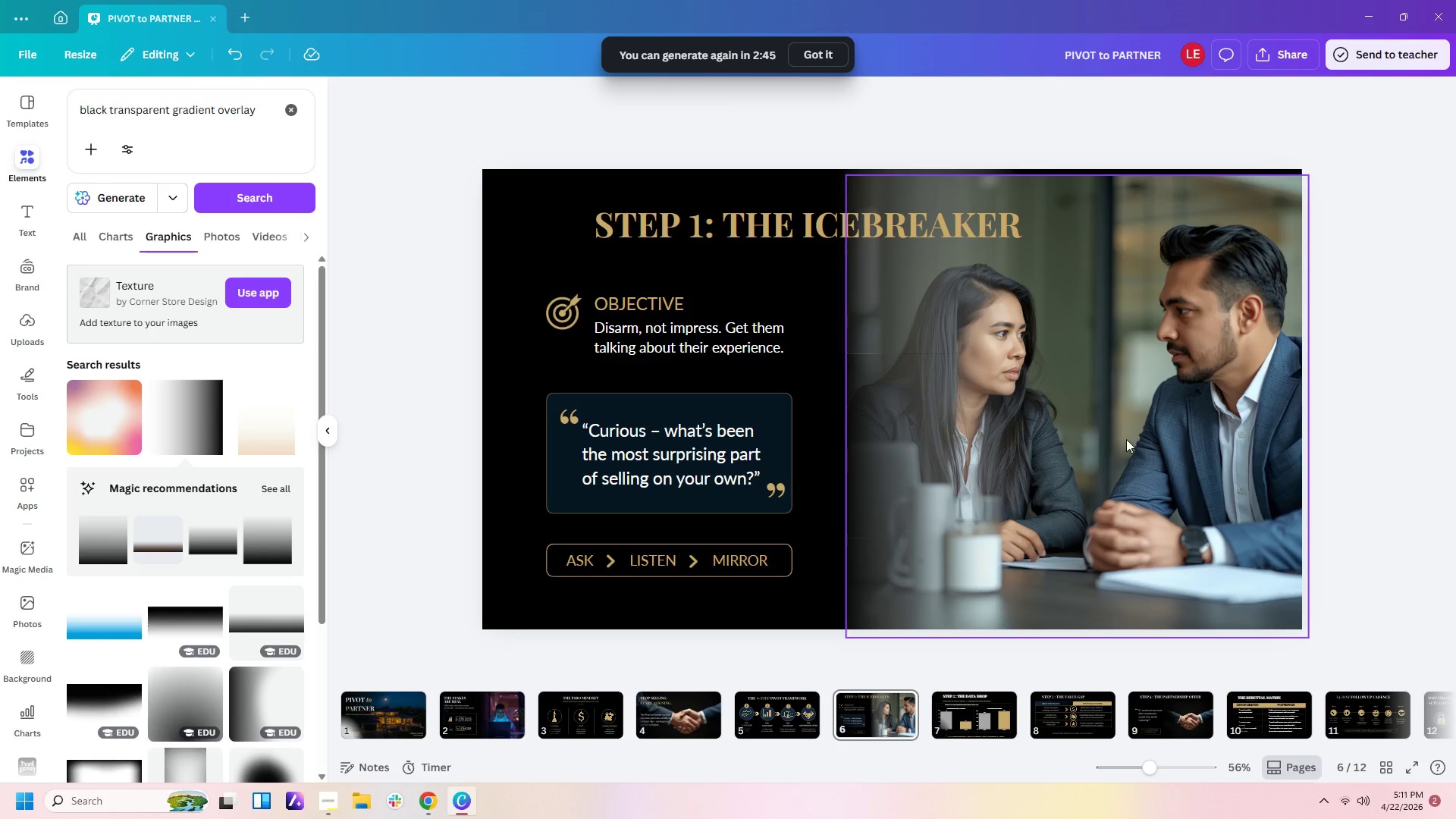 
left_click([846, 428])
 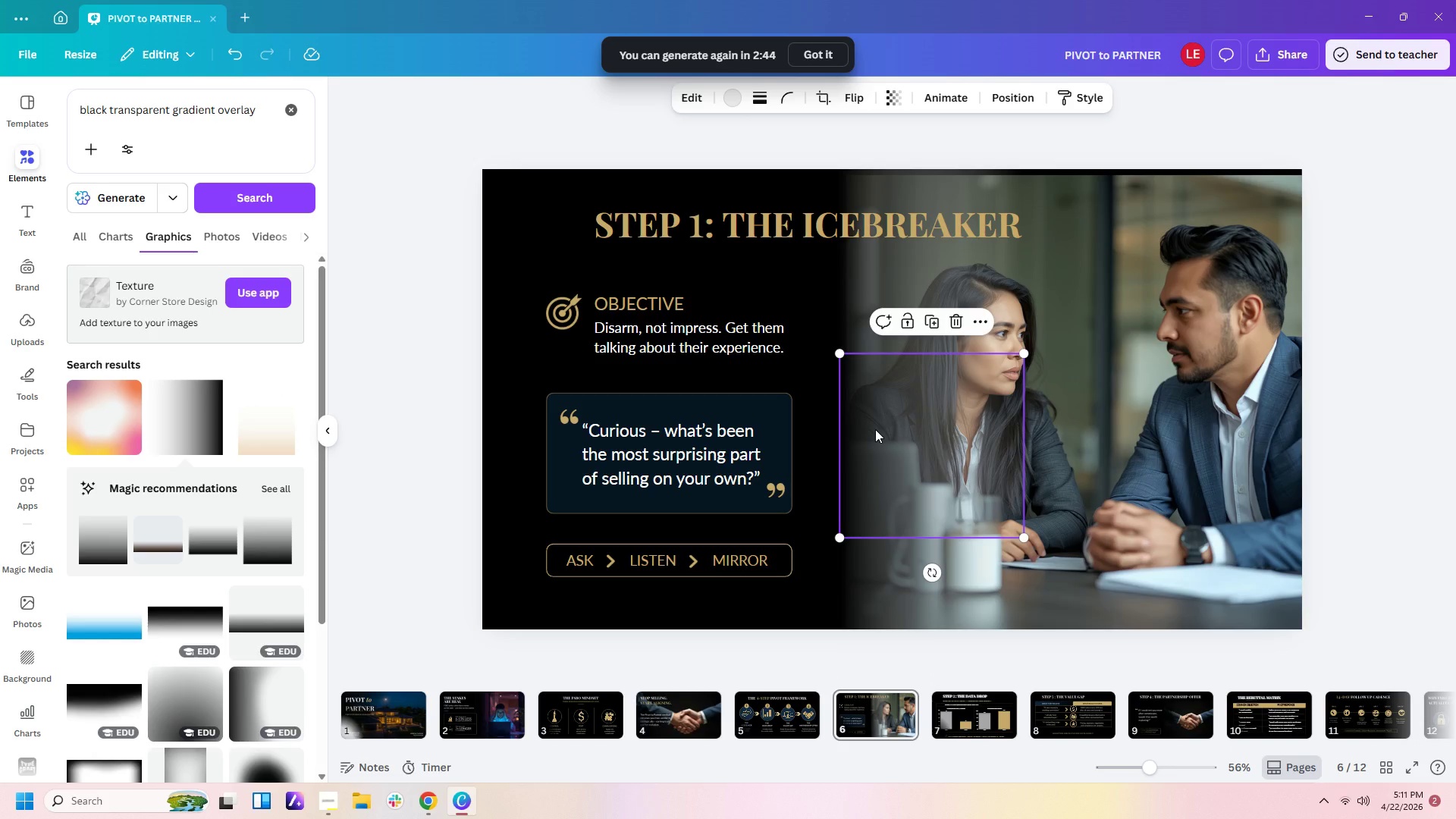 
key(Delete)
 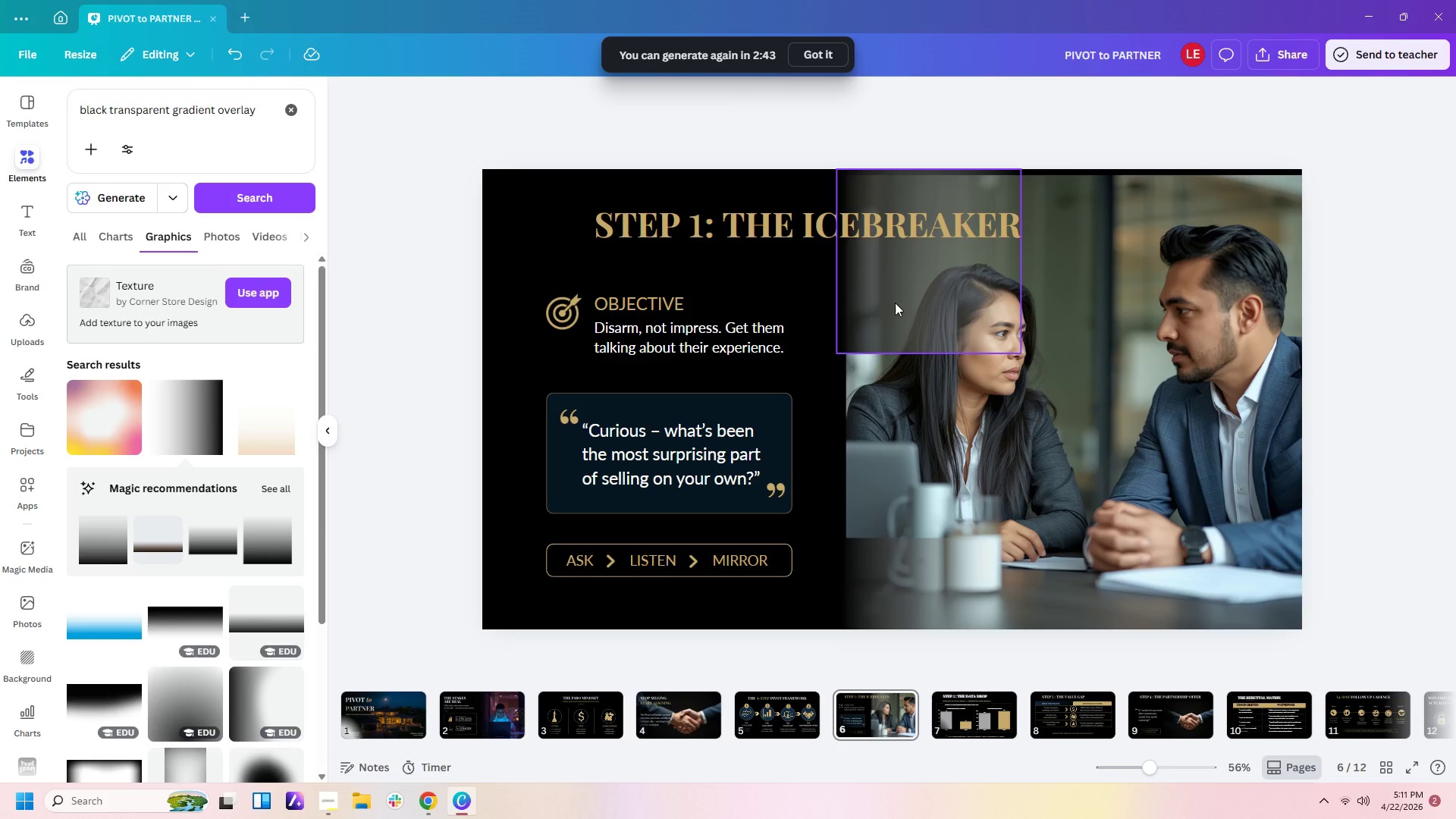 
left_click([895, 303])
 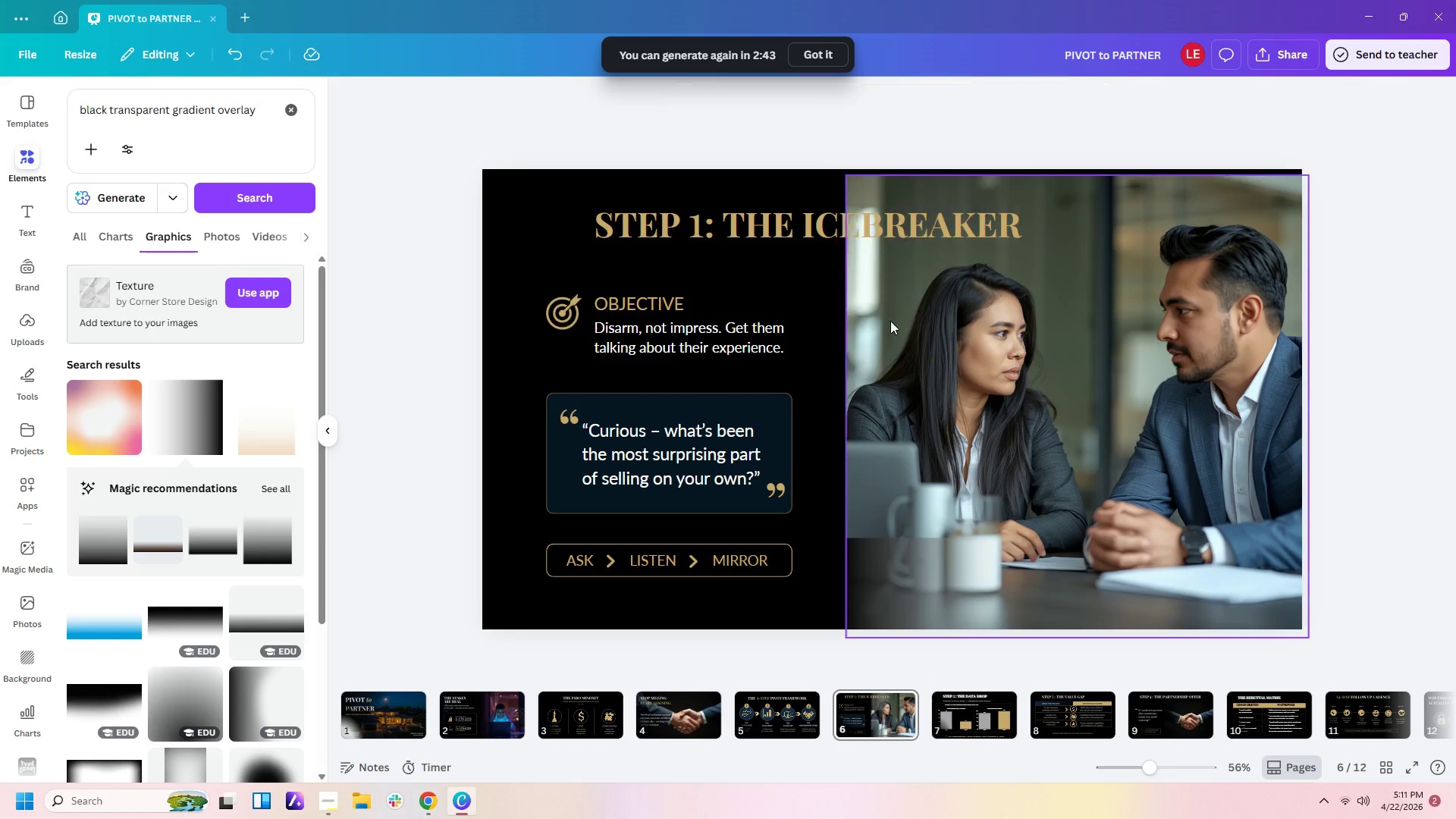 
key(Delete)
 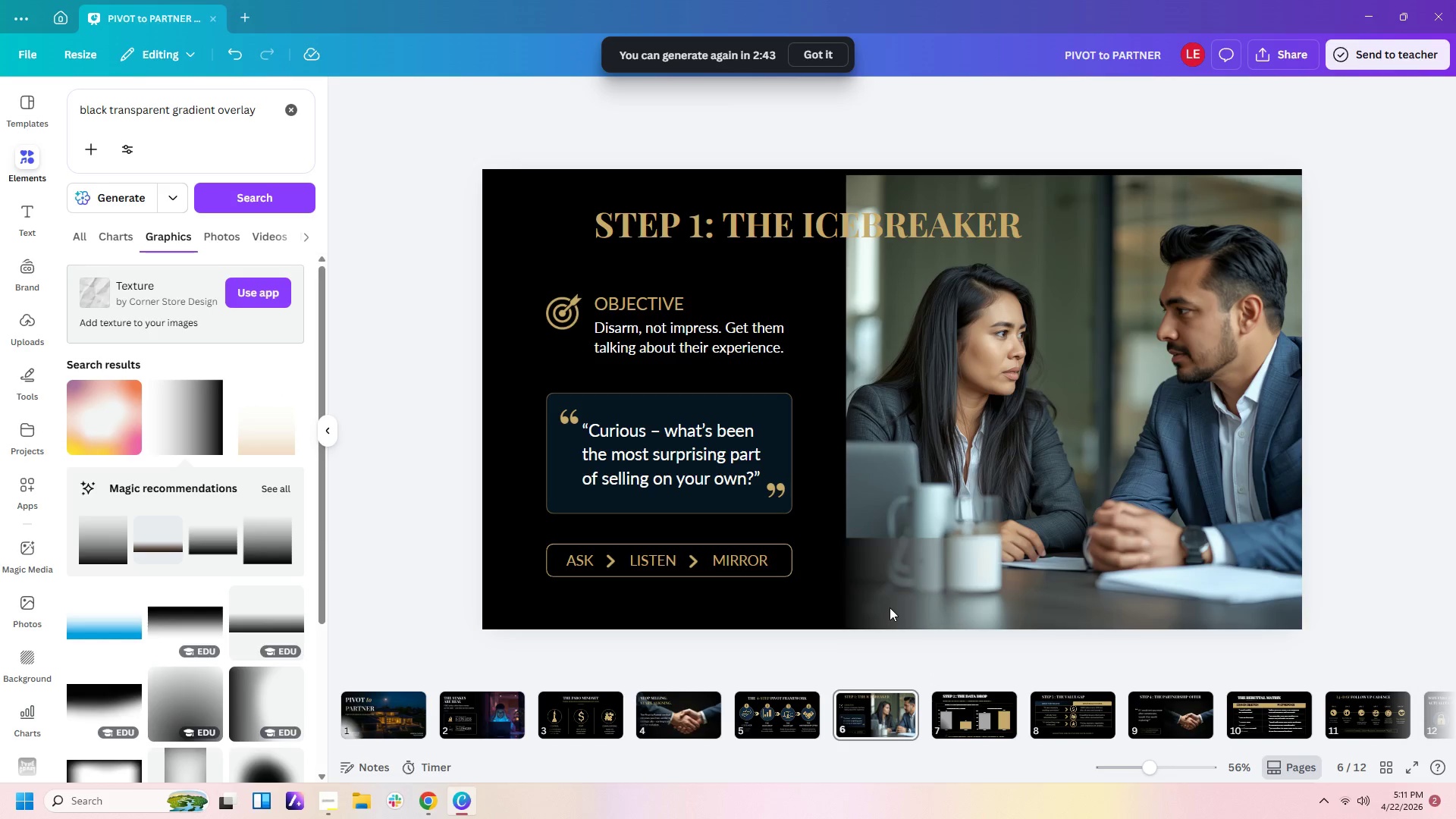 
left_click([890, 593])
 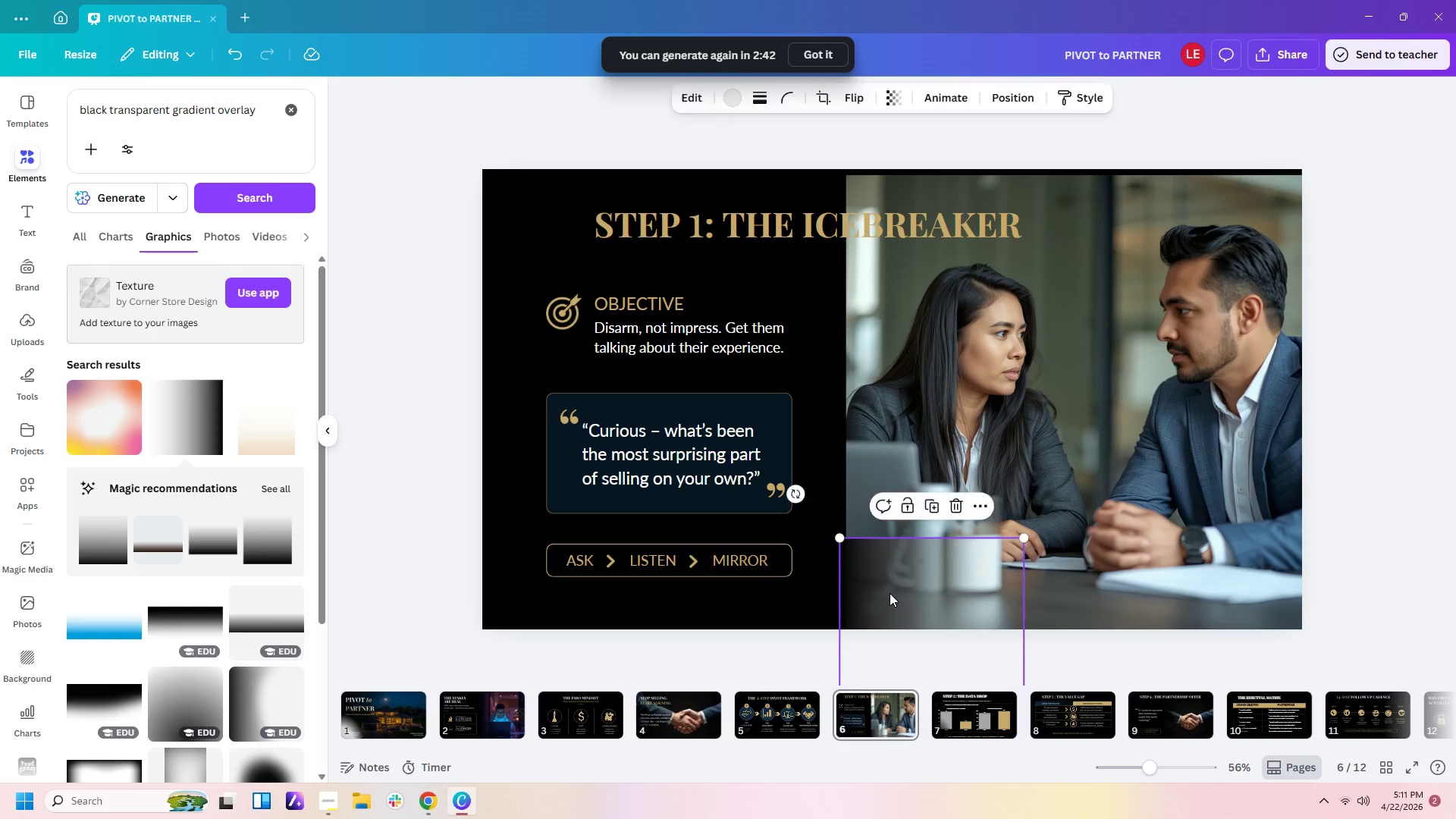 
key(Delete)
 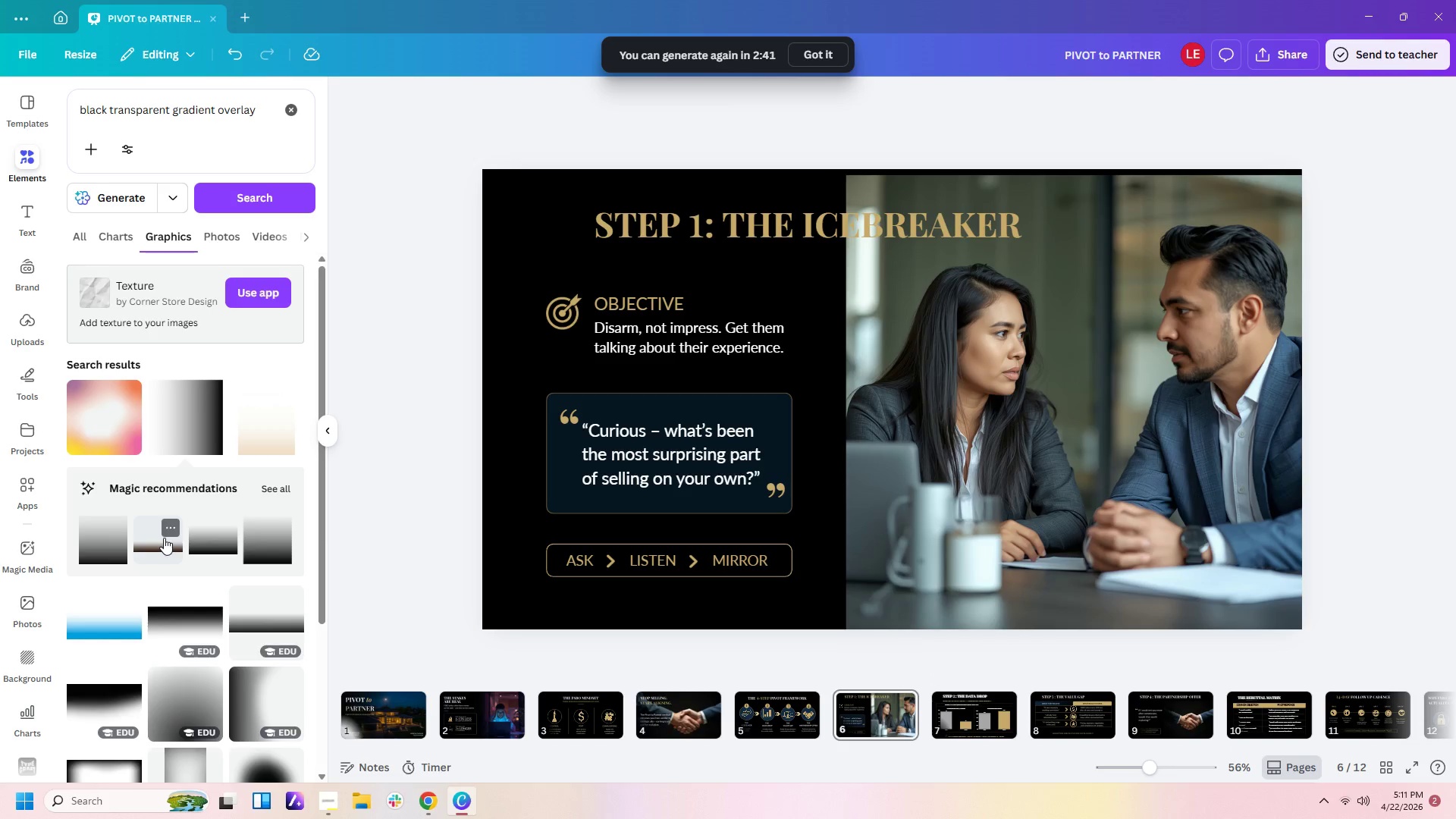 
scroll: coordinate [165, 538], scroll_direction: down, amount: 1.0
 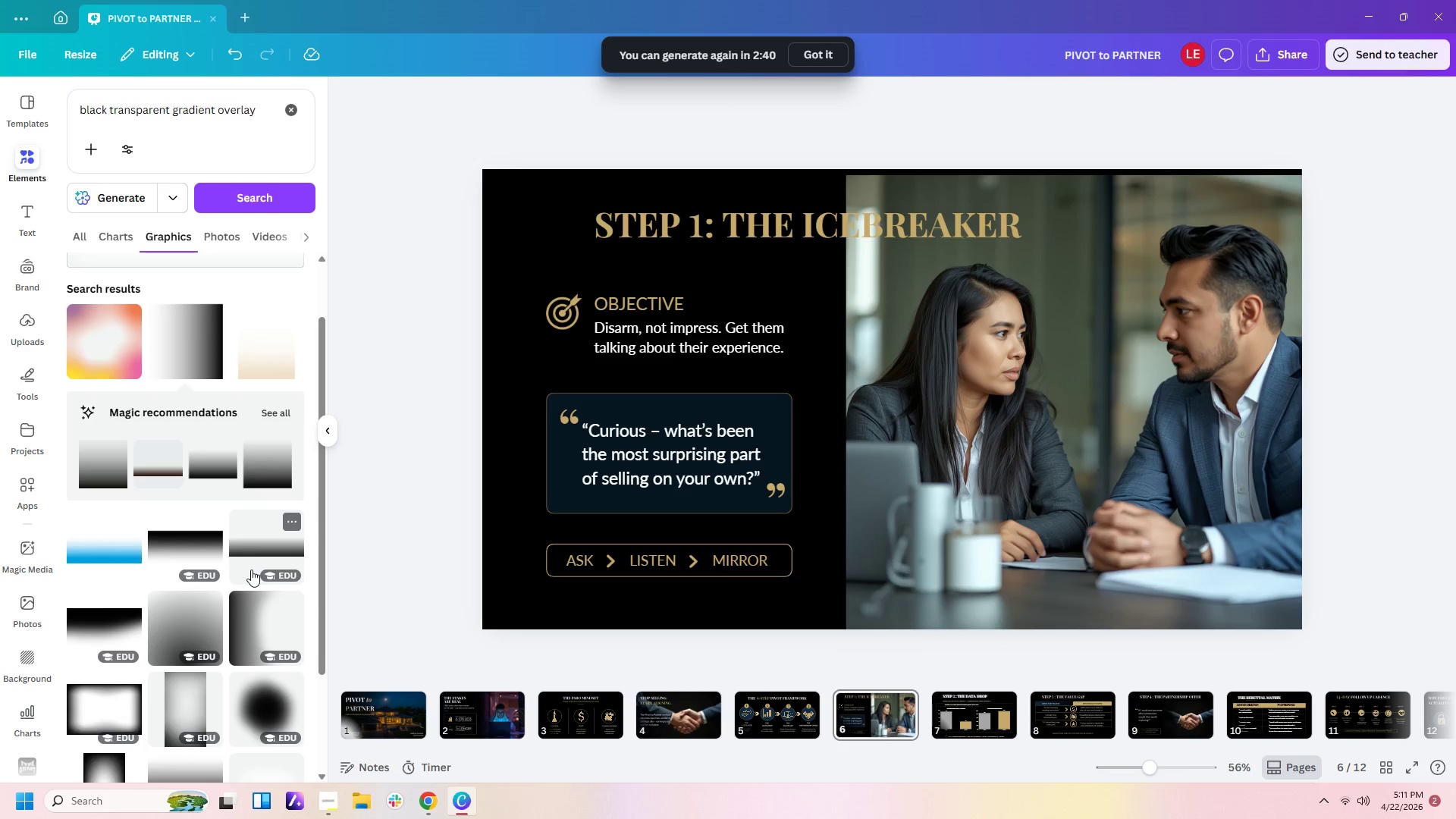 
double_click([250, 544])
 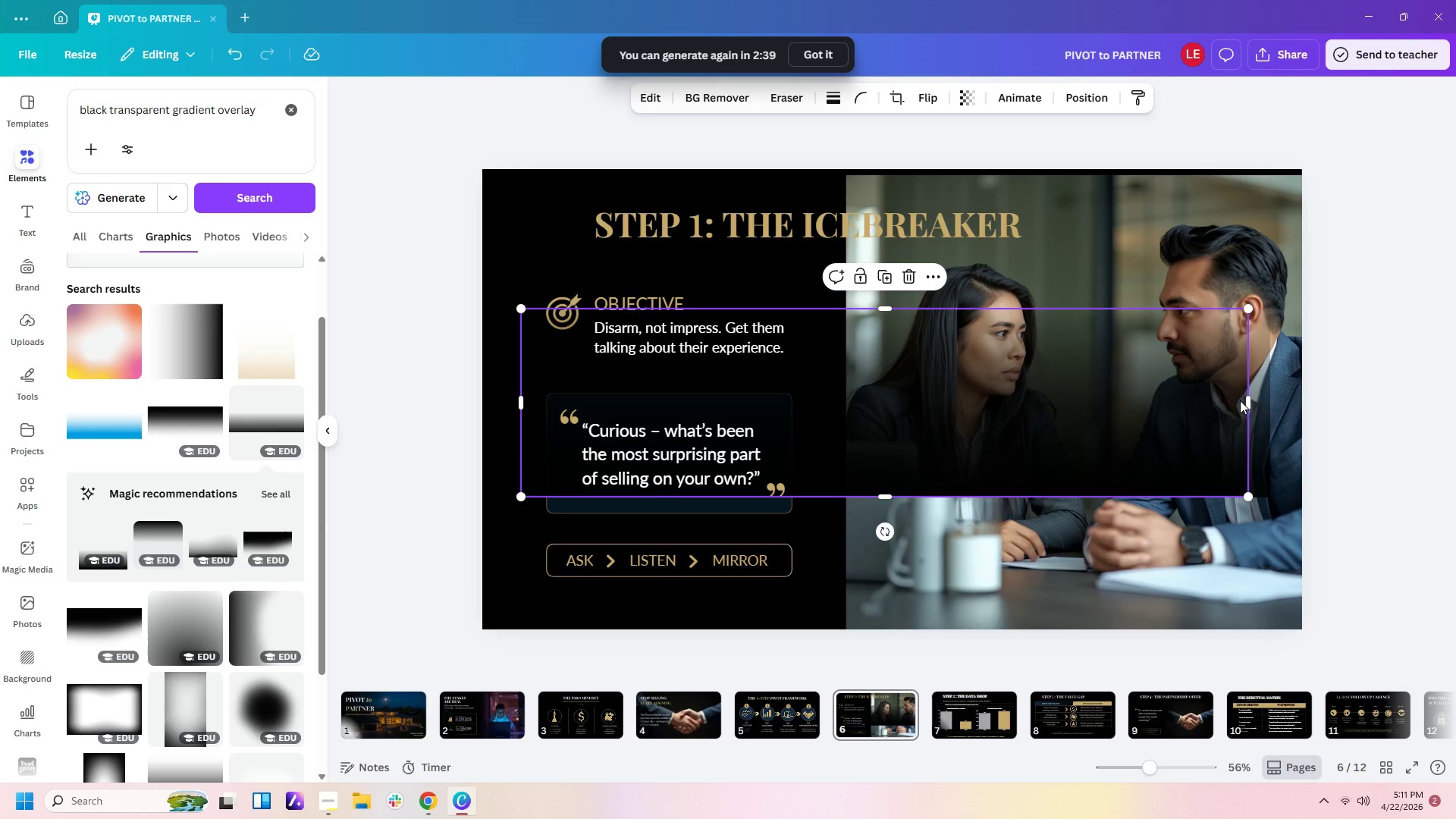 
left_click_drag(start_coordinate=[1250, 397], to_coordinate=[915, 400])
 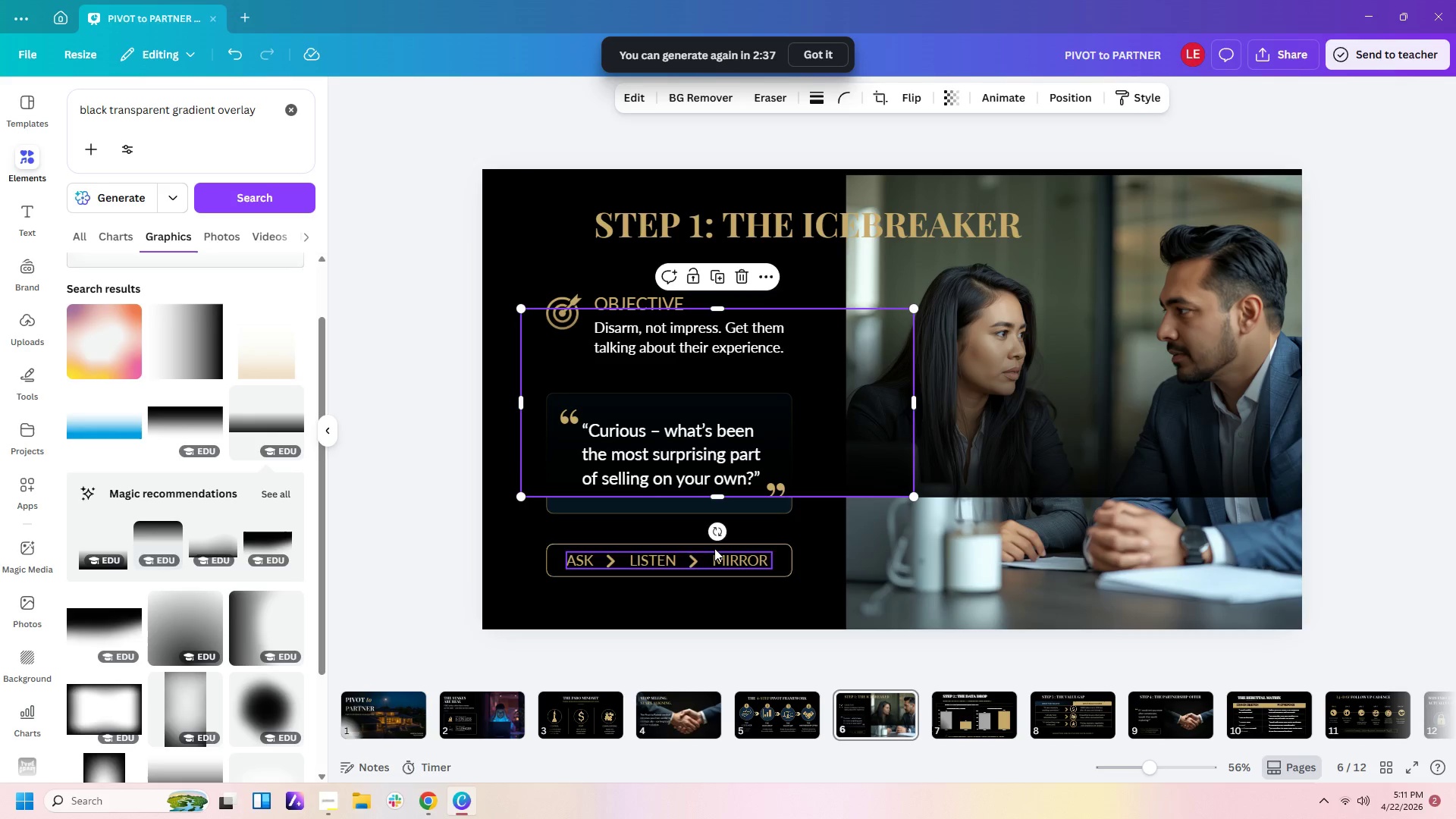 
left_click_drag(start_coordinate=[713, 529], to_coordinate=[597, 400])
 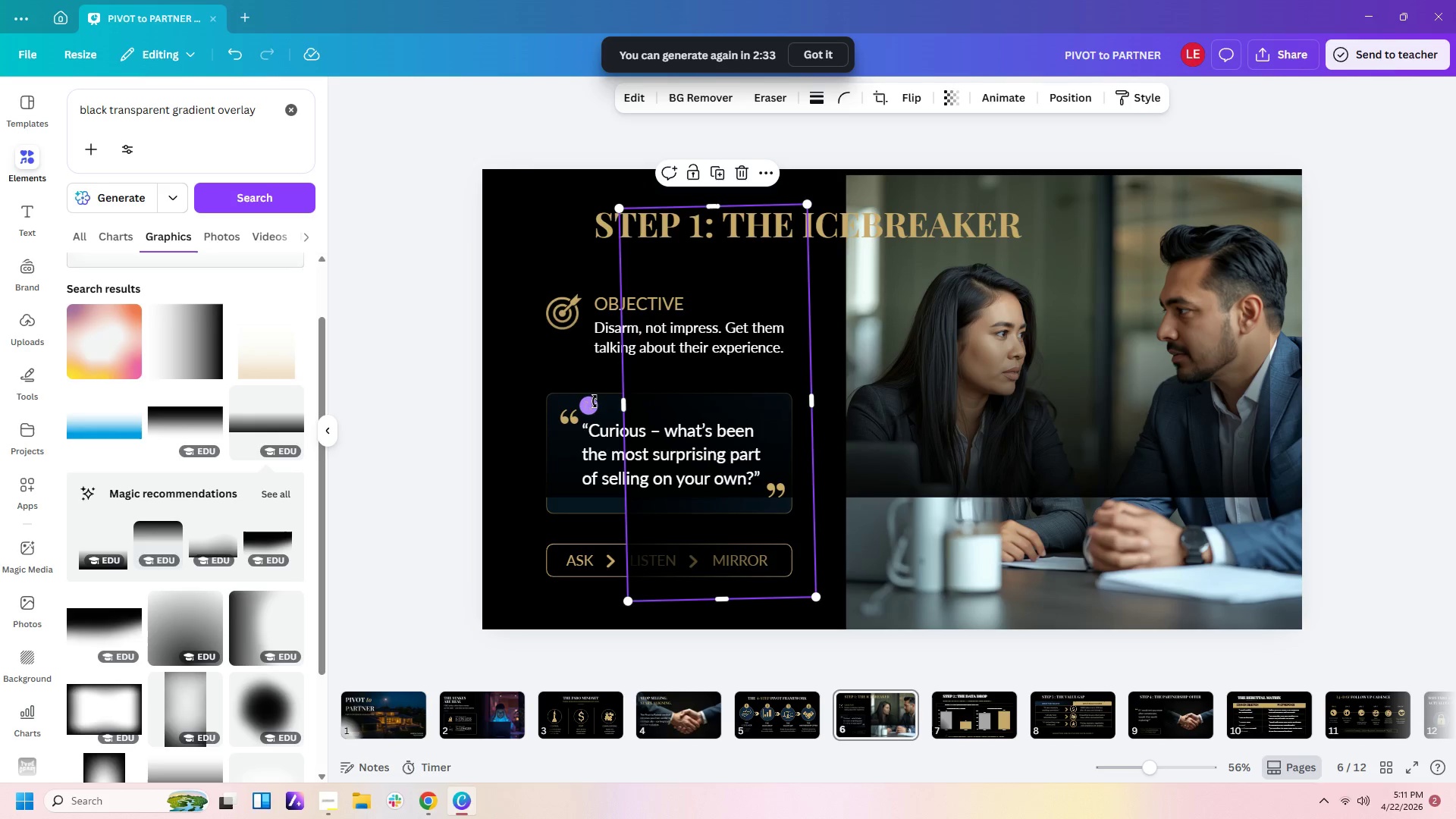 
left_click_drag(start_coordinate=[592, 401], to_coordinate=[588, 400])
 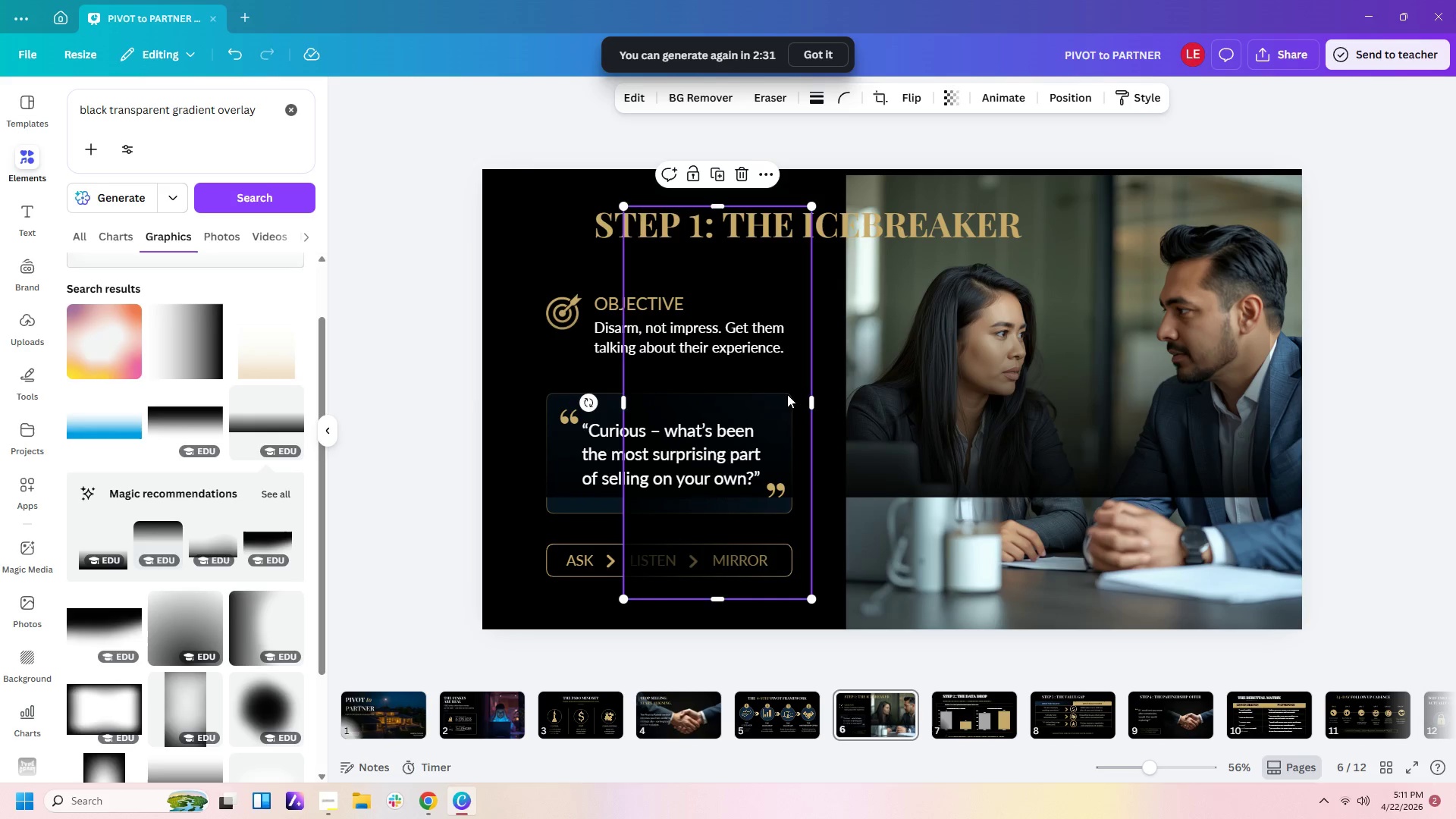 
left_click_drag(start_coordinate=[787, 394], to_coordinate=[1006, 359])
 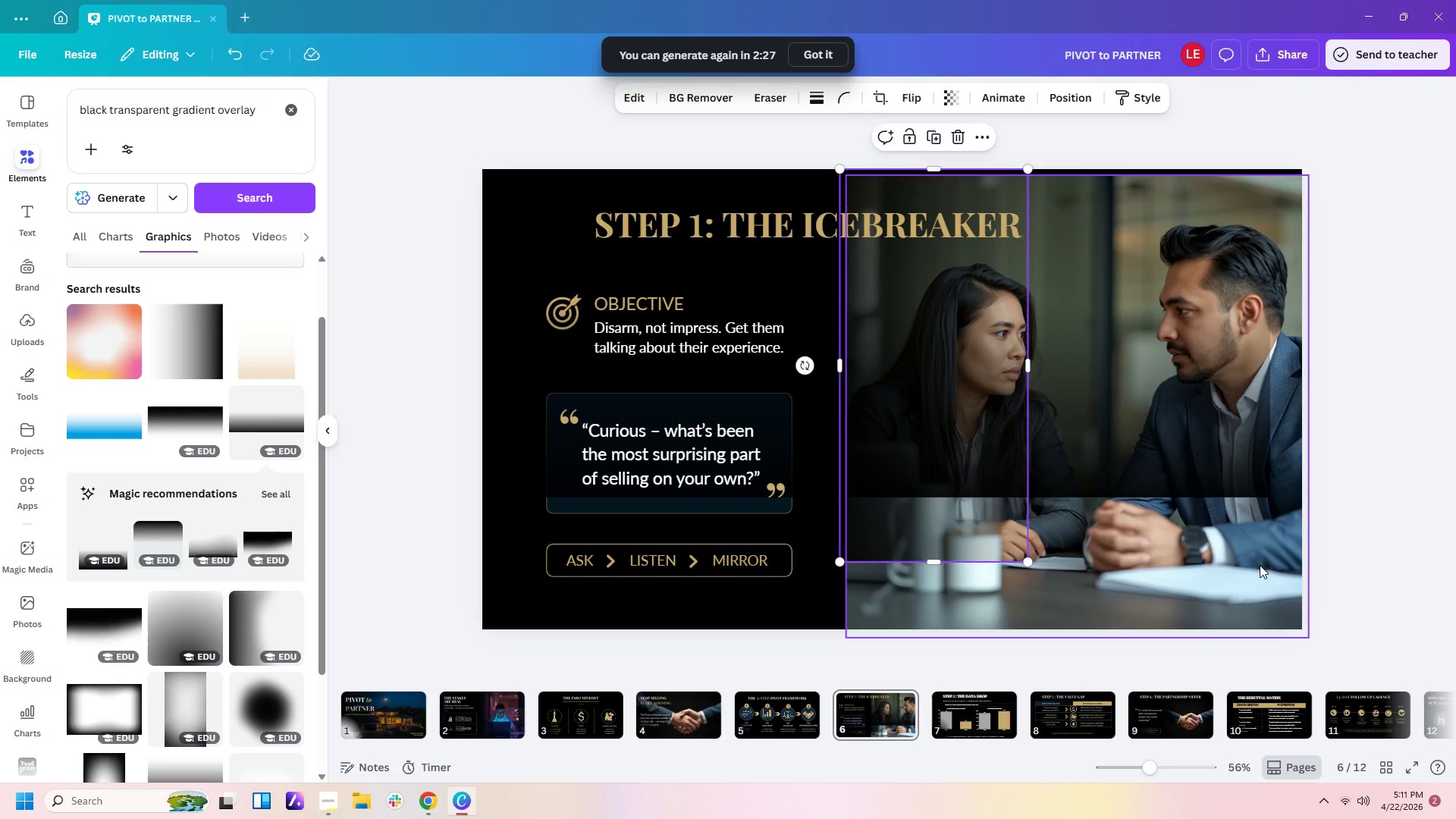 
left_click_drag(start_coordinate=[1260, 565], to_coordinate=[1258, 557])
 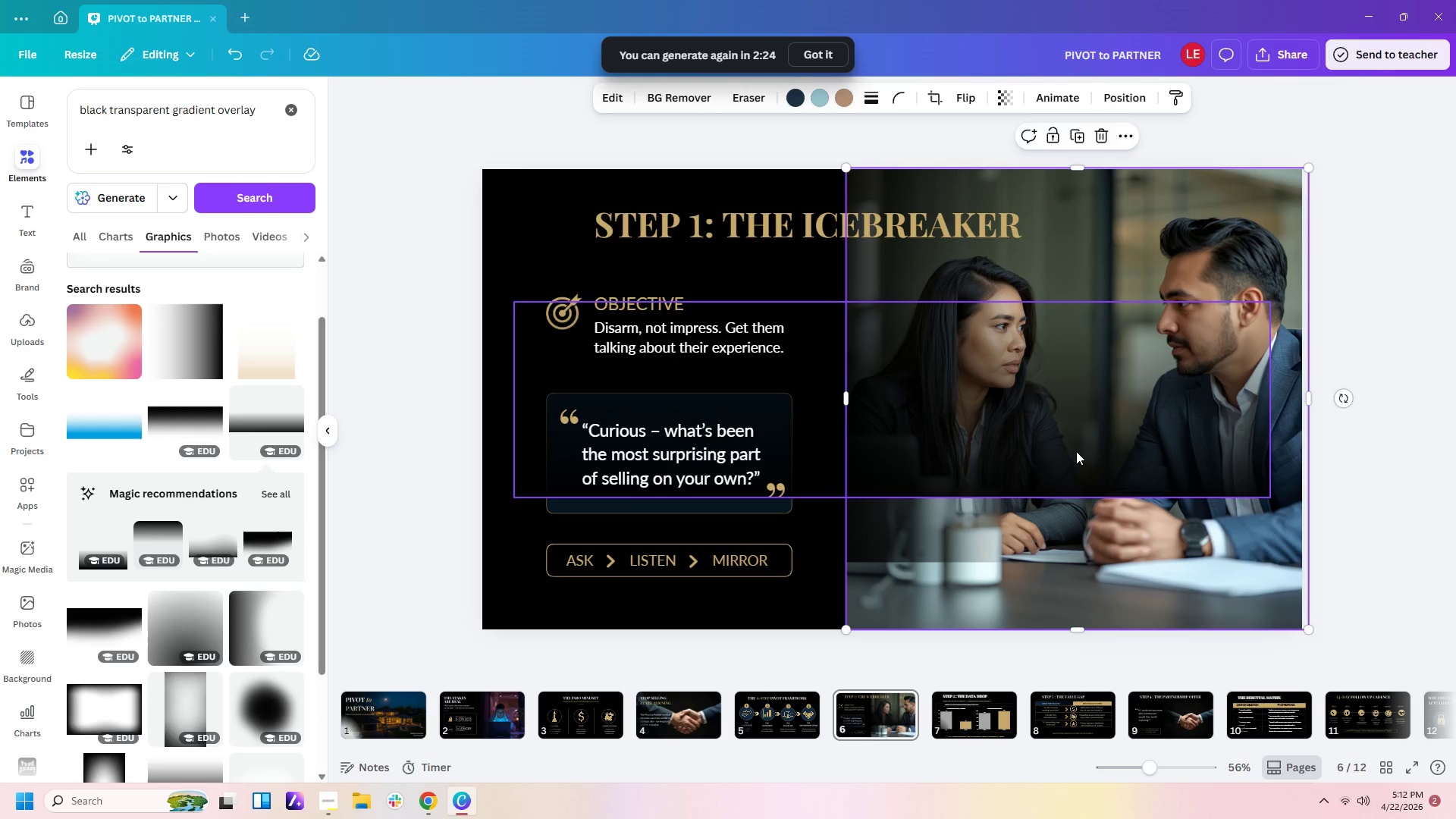 
left_click_drag(start_coordinate=[1094, 450], to_coordinate=[1089, 455])
 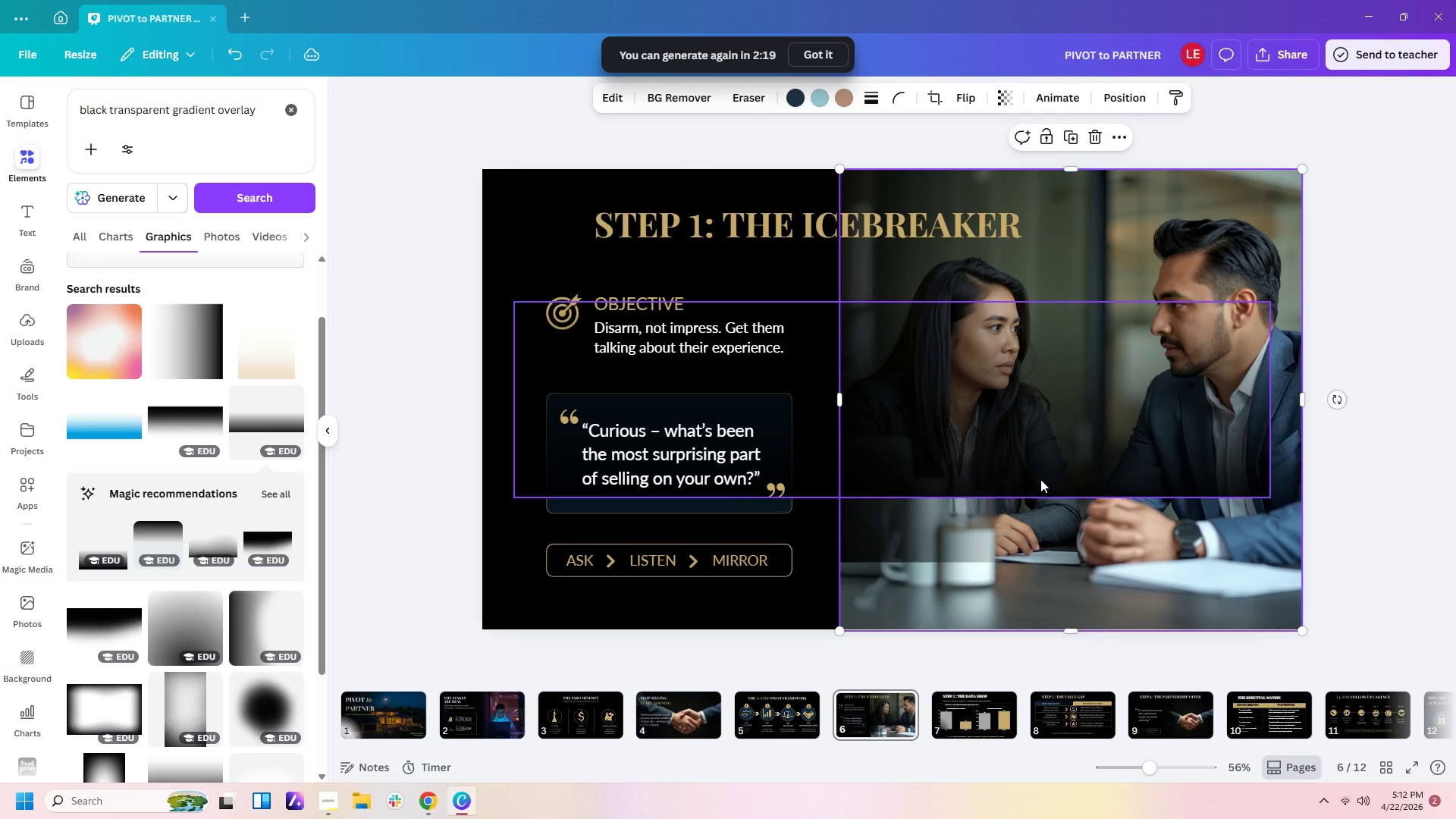 
left_click([1040, 479])
 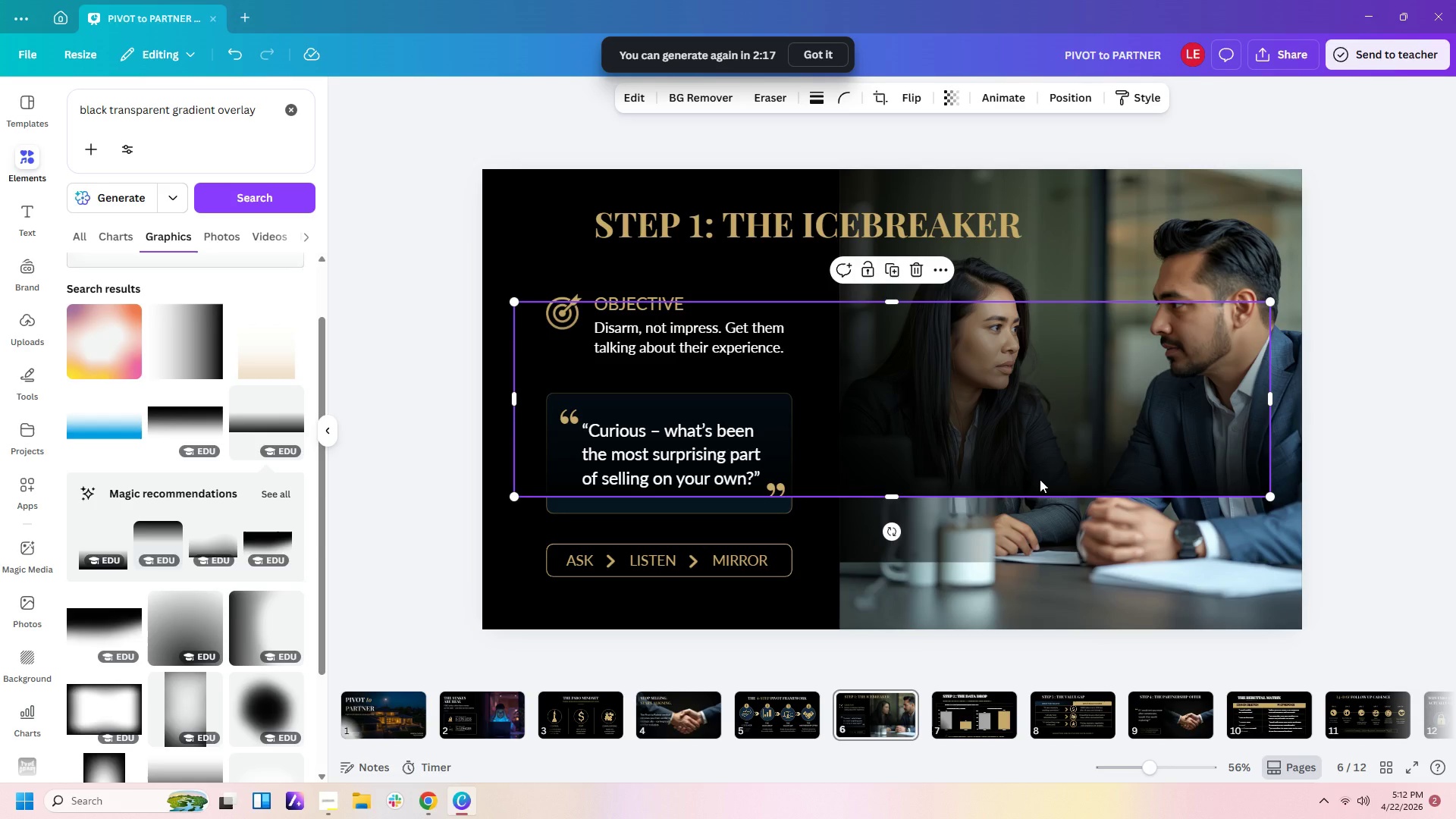 
key(Delete)
 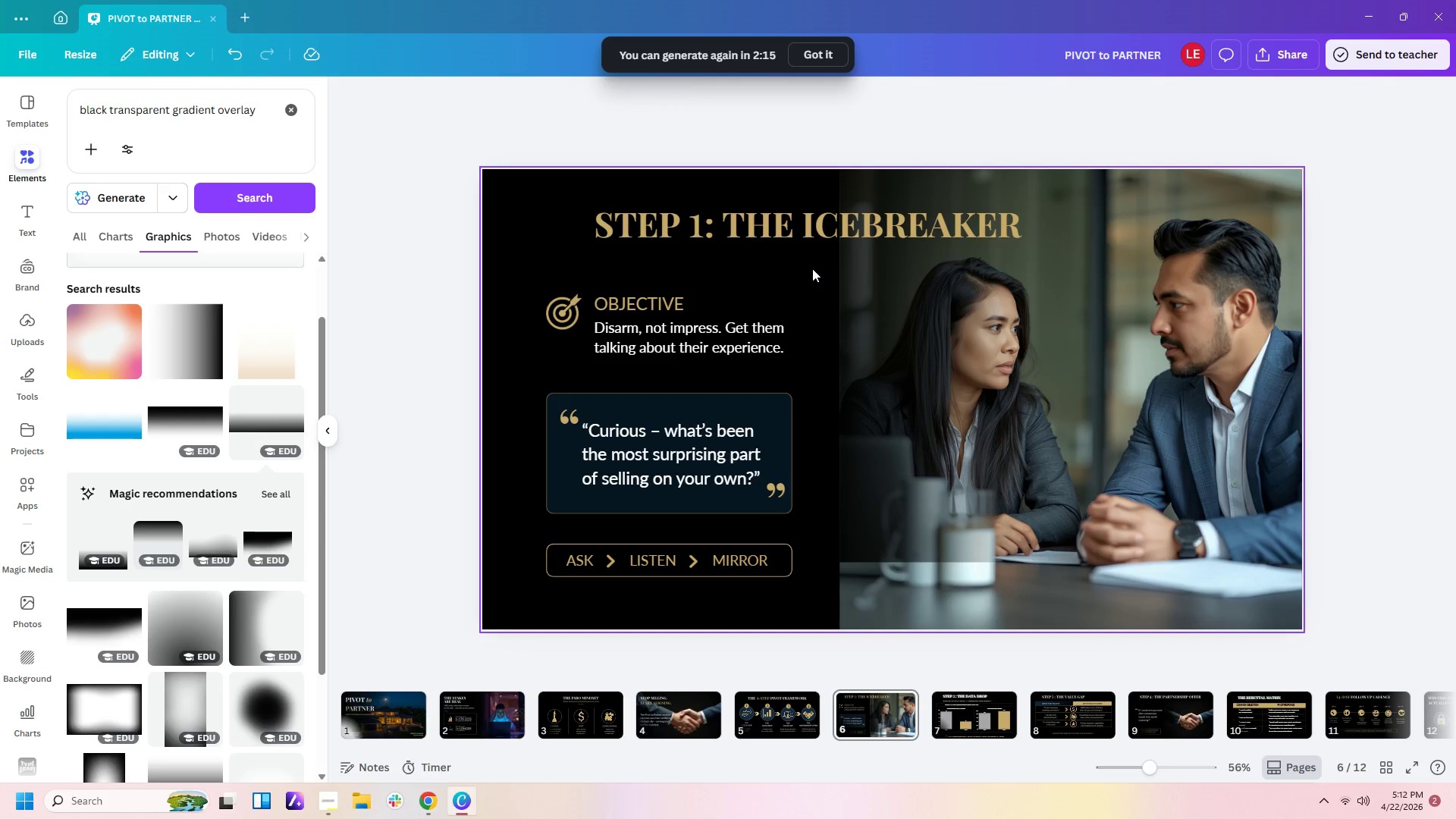 
key(Control+X)
 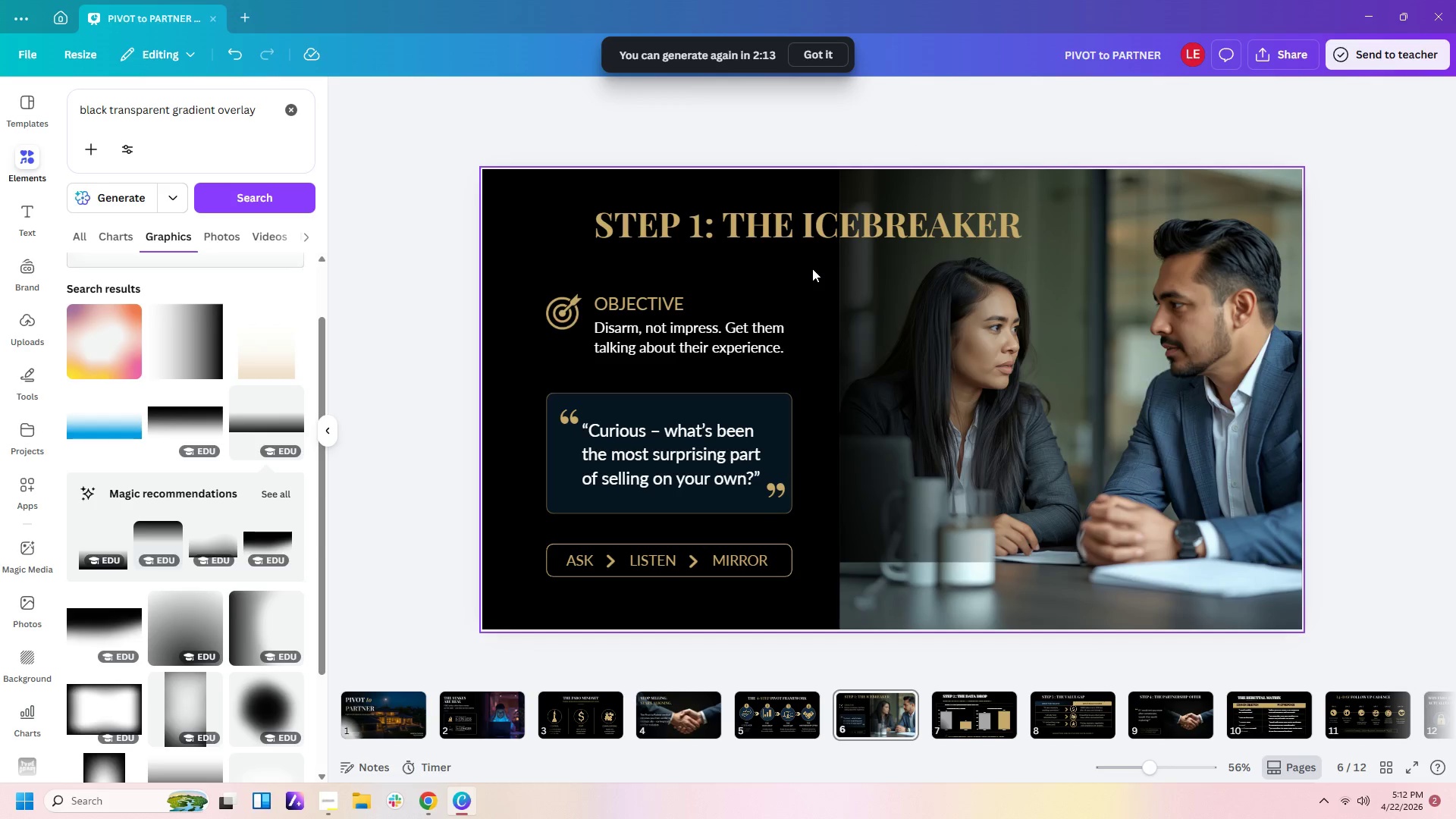 
key(Control+Z)
 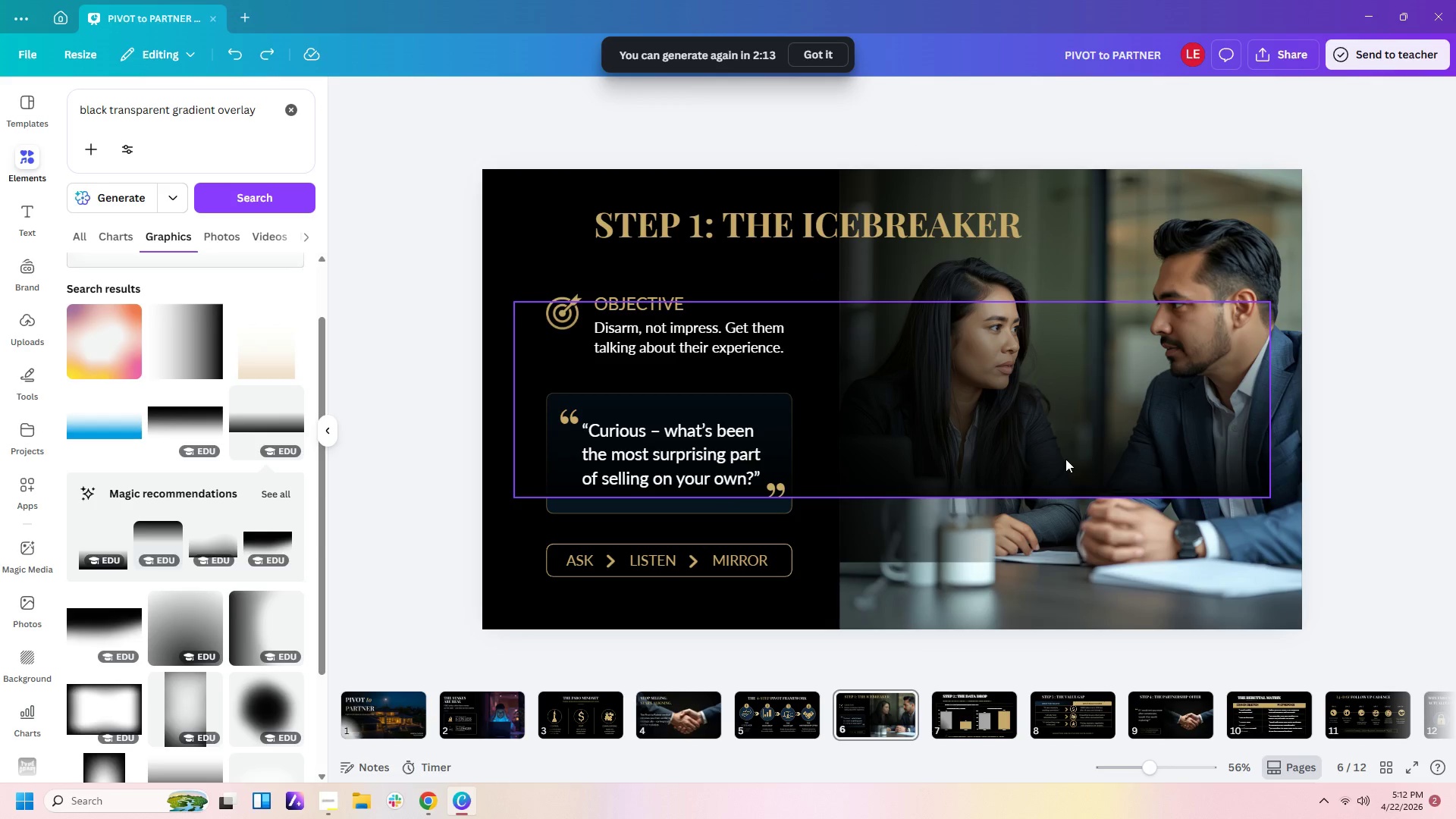 
left_click([1065, 459])